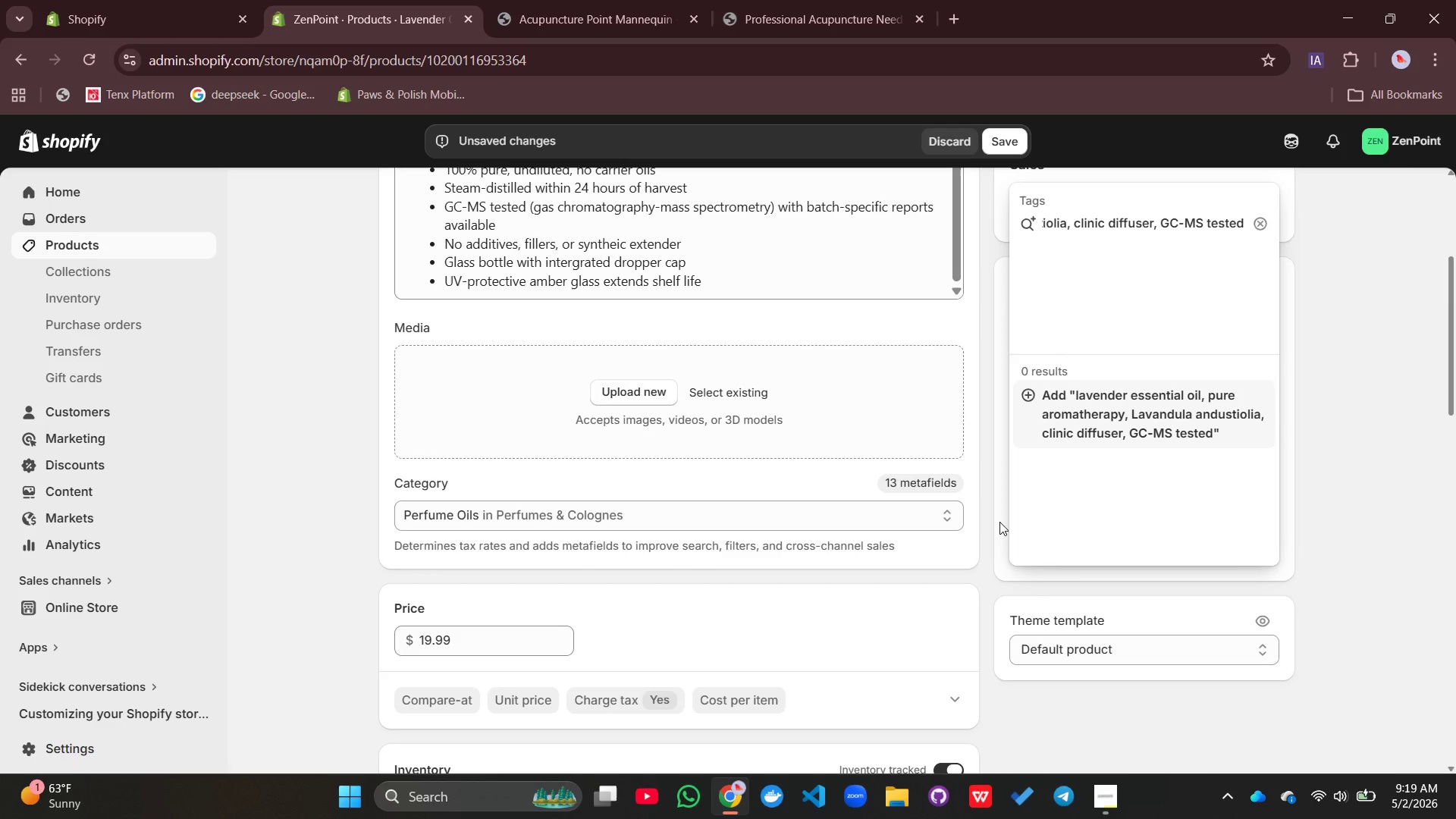 
type(, calming scent)
 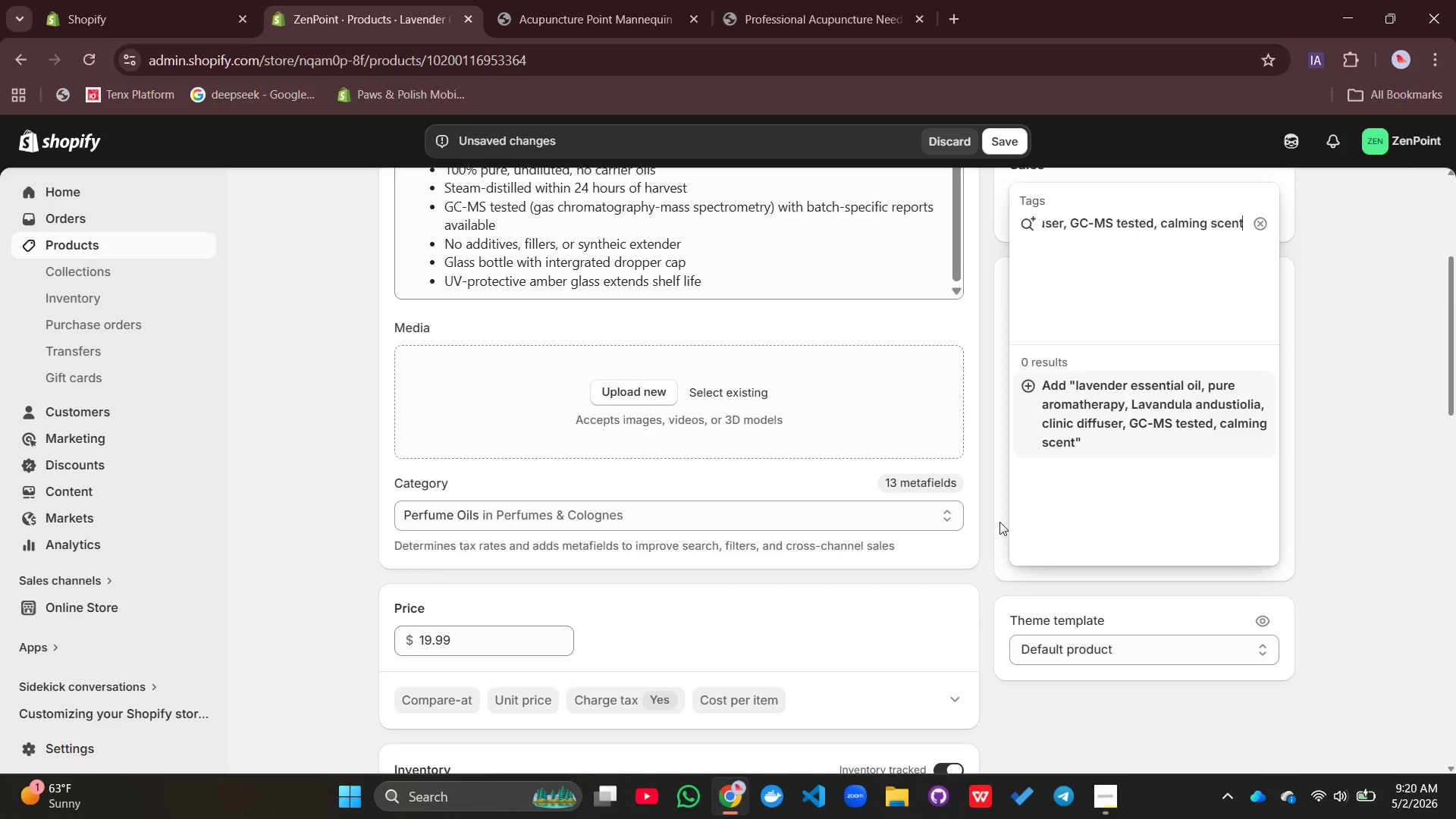 
key(Enter)
 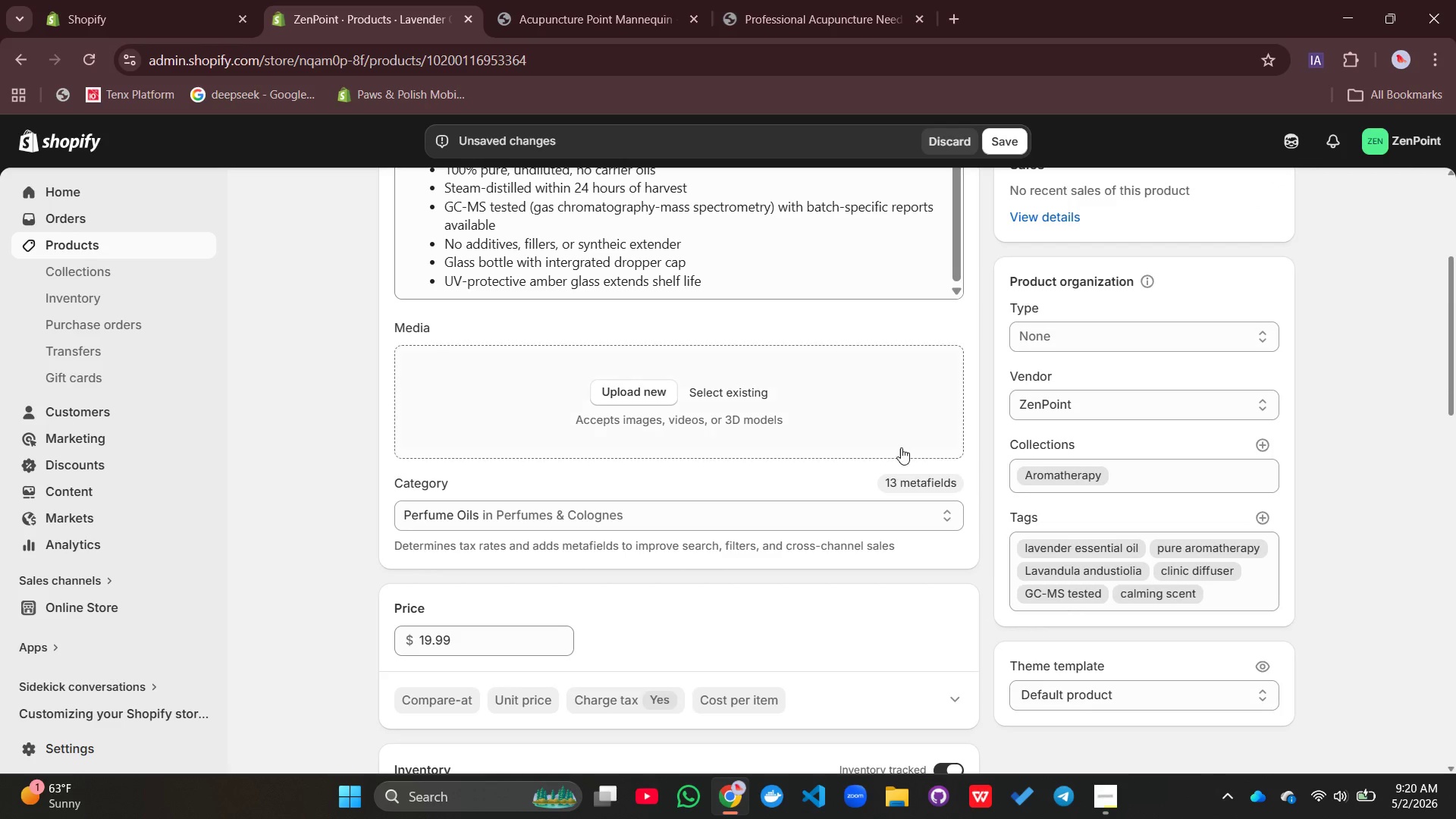 
wait(6.19)
 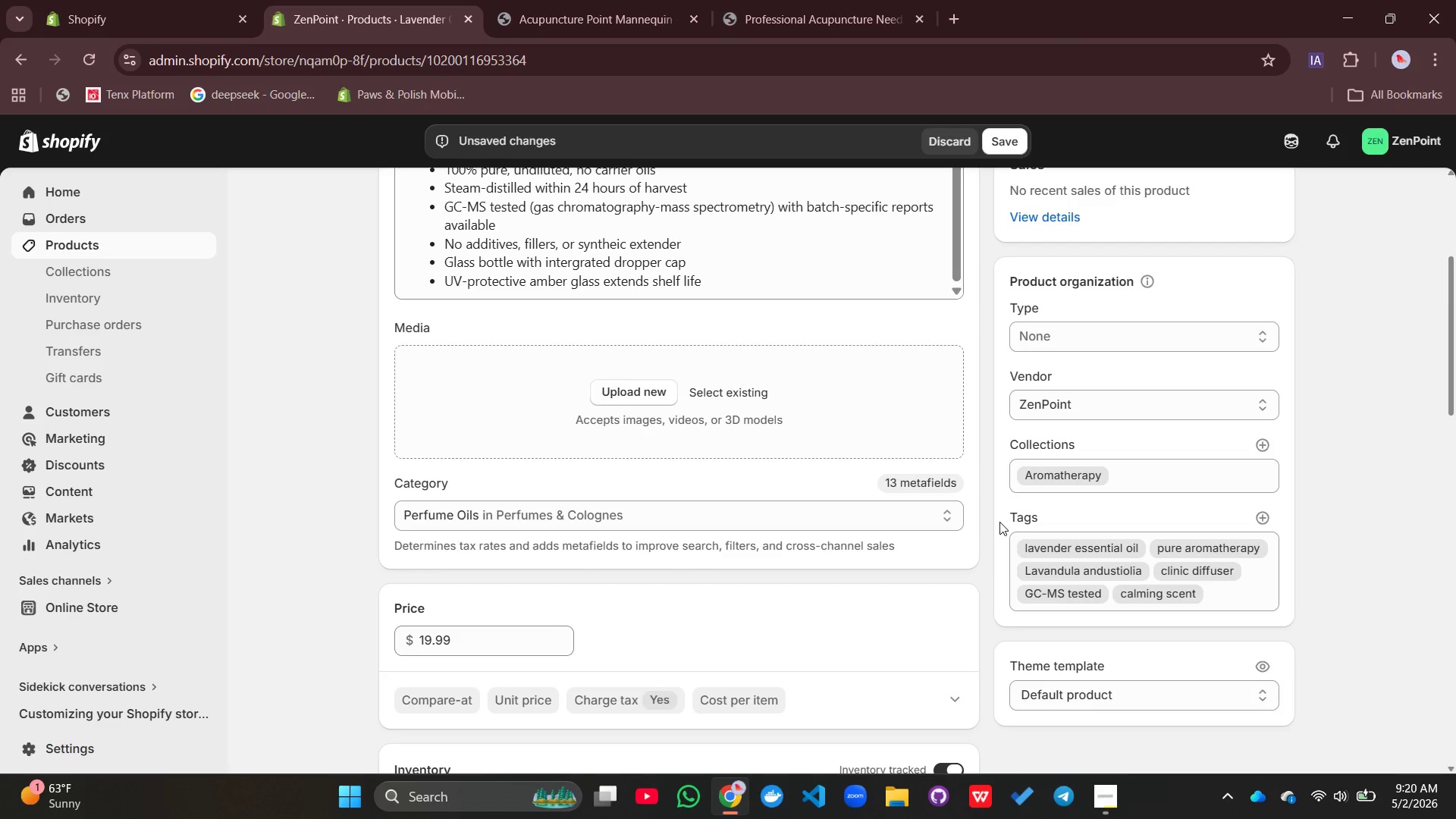 
left_click([608, 394])
 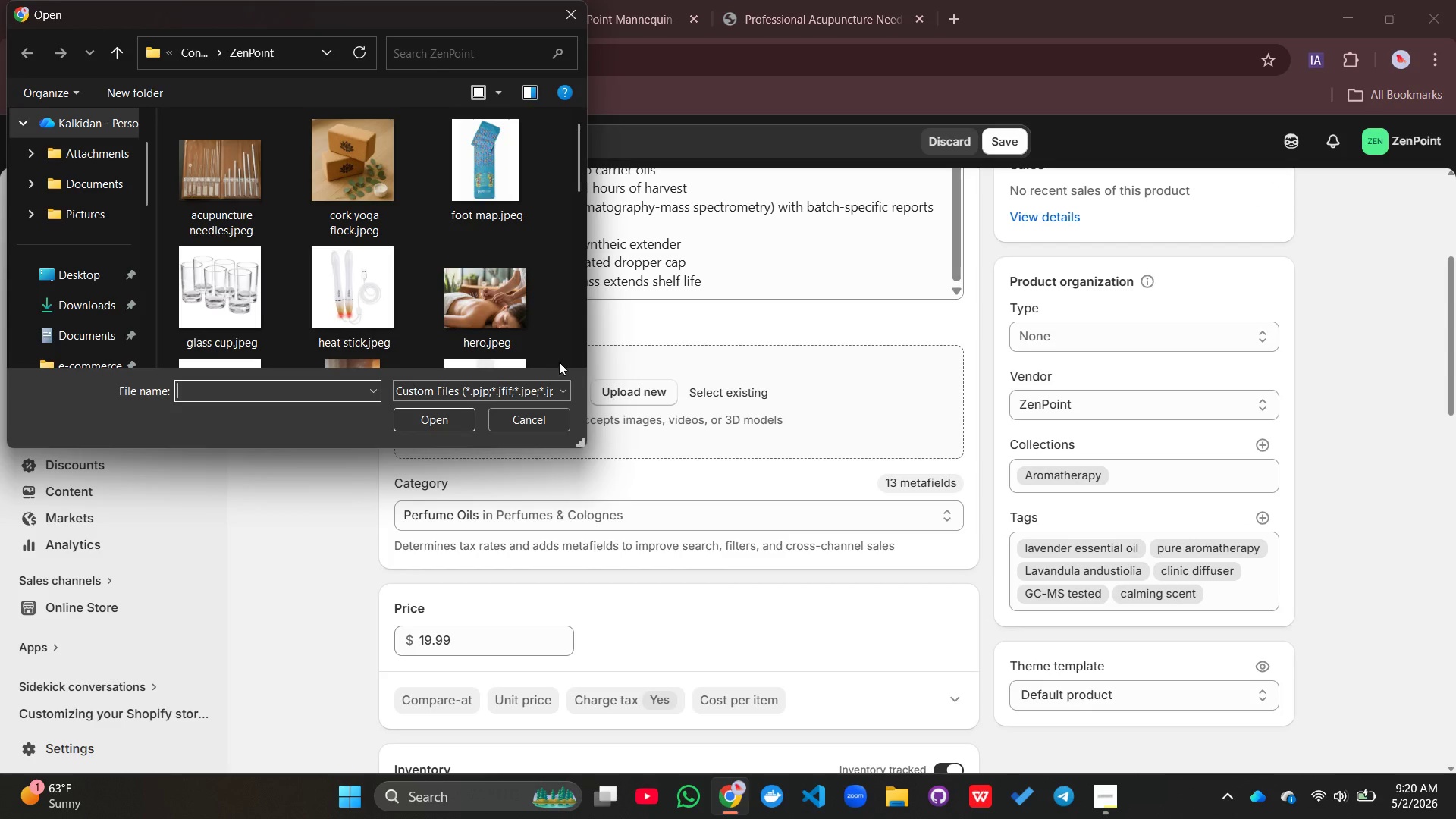 
scroll: coordinate [440, 297], scroll_direction: down, amount: 4.0
 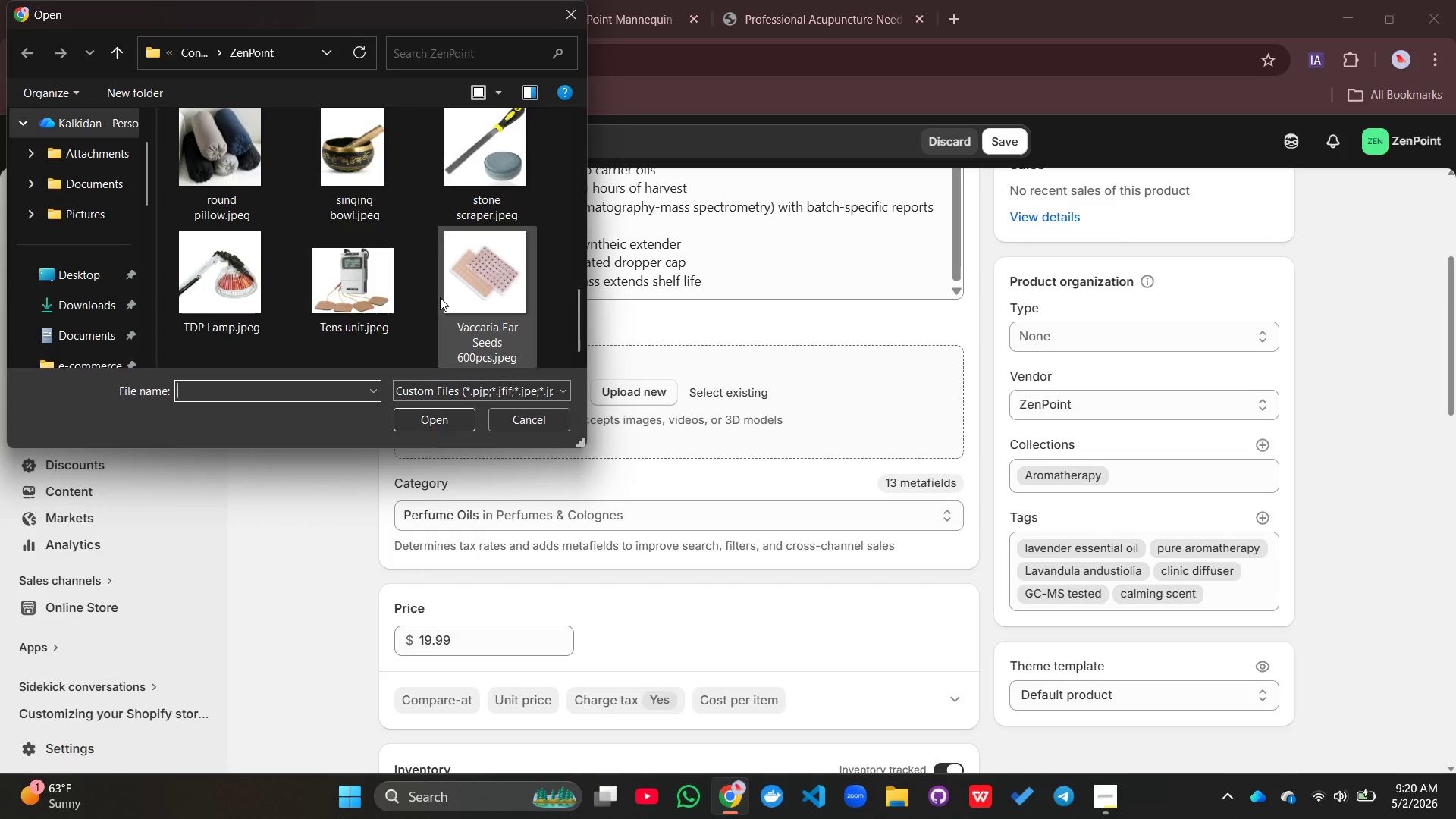 
scroll: coordinate [440, 297], scroll_direction: up, amount: 2.0
 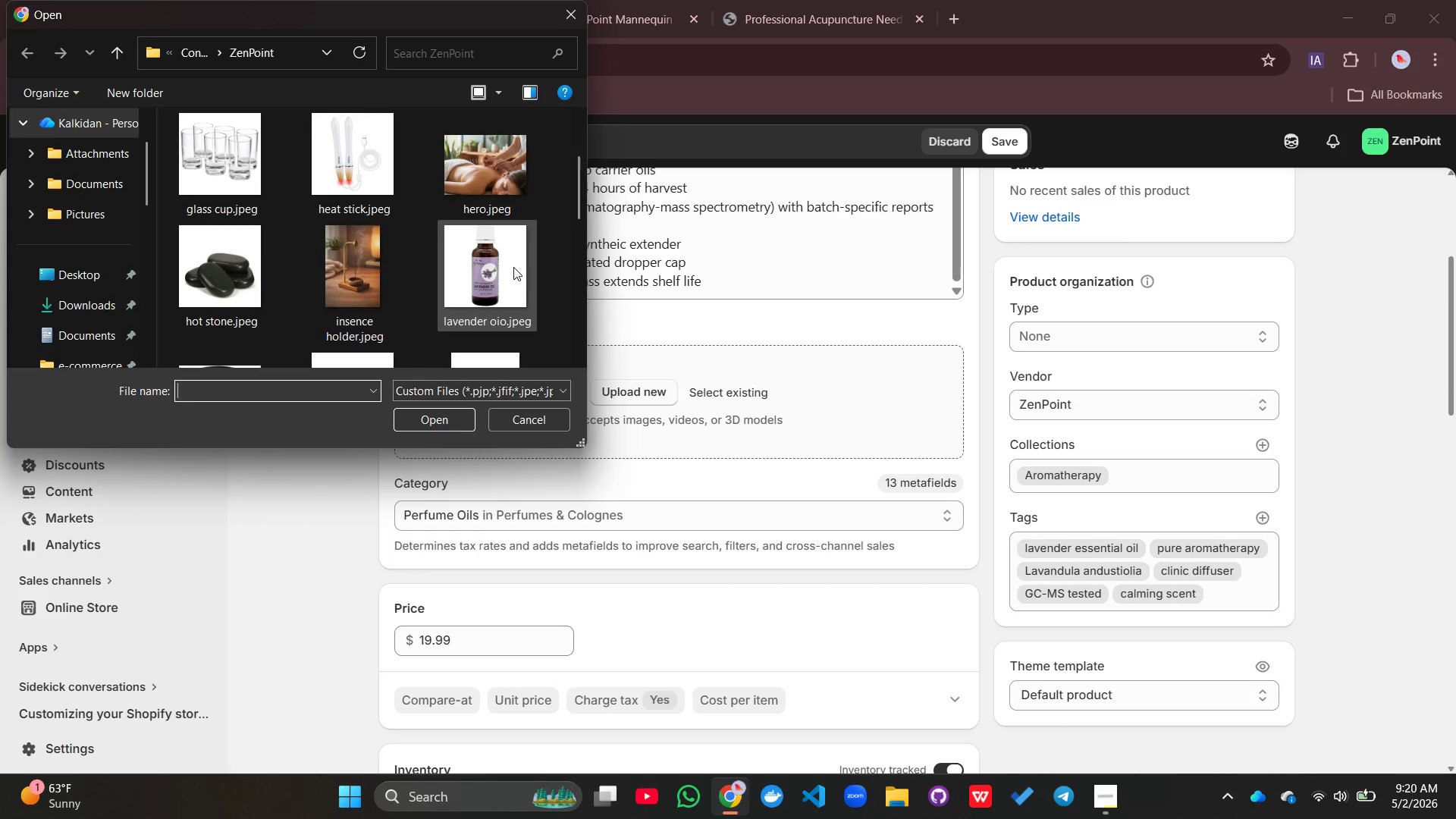 
left_click([513, 267])
 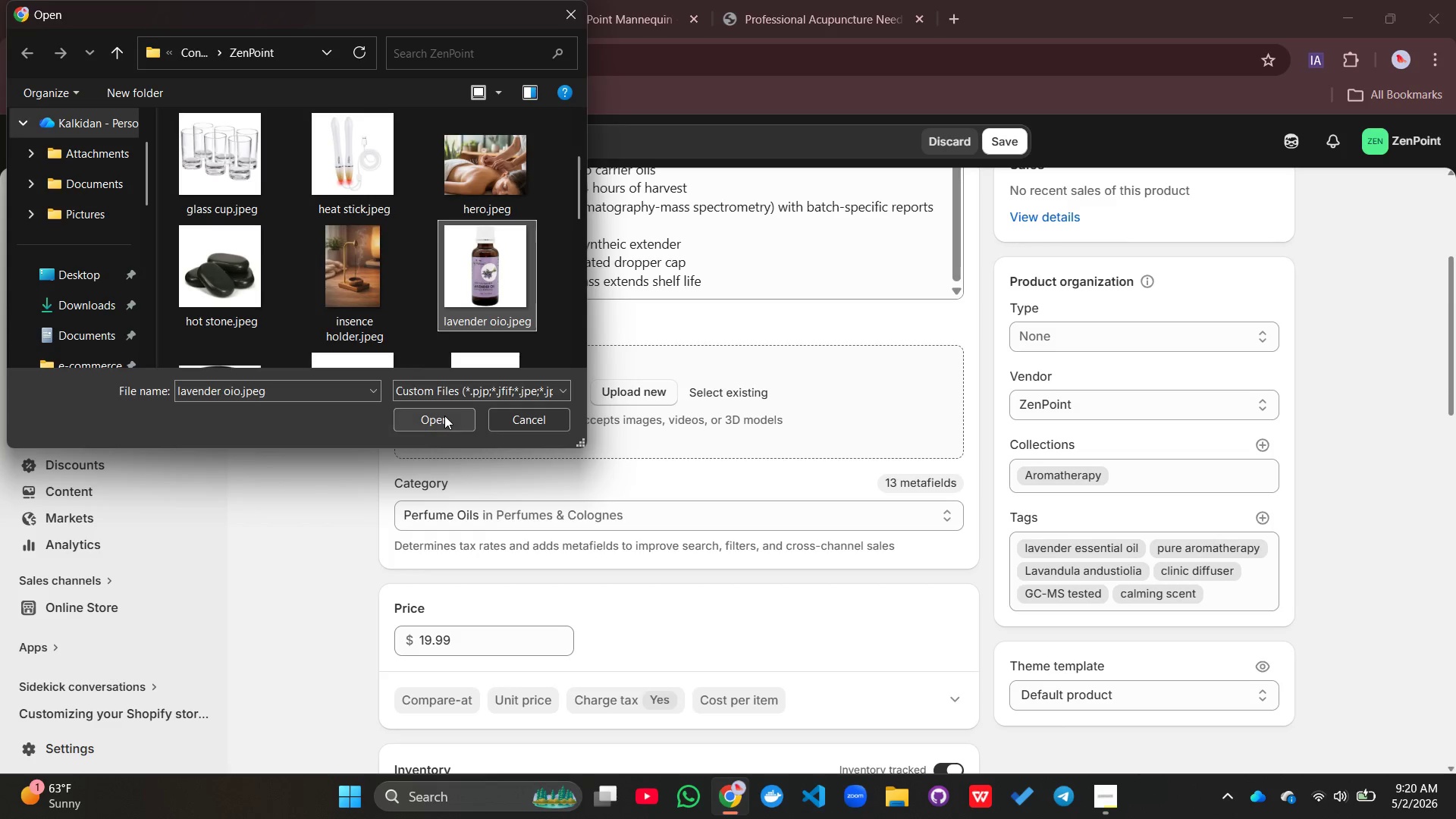 
left_click([444, 416])
 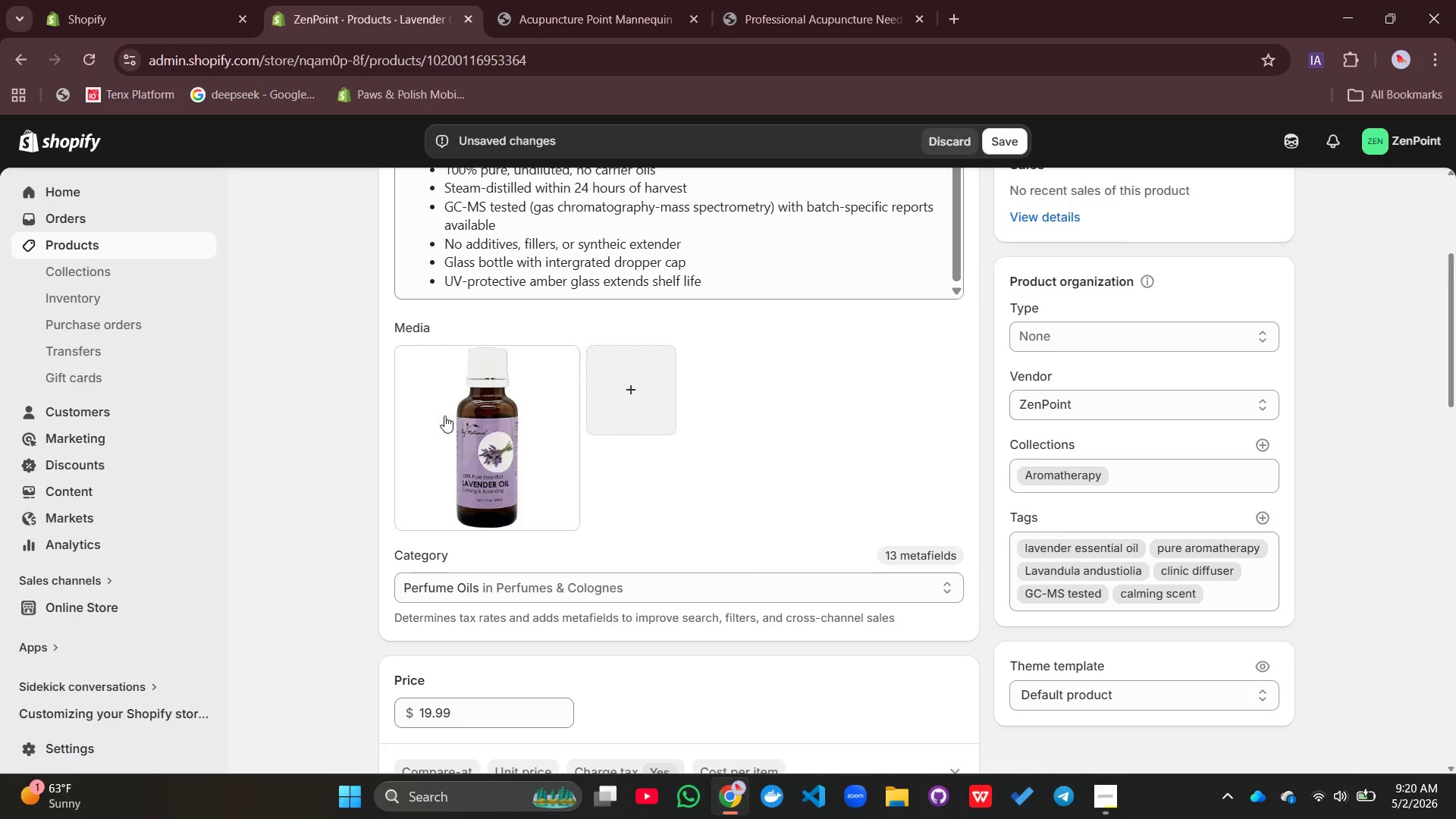 
wait(10.64)
 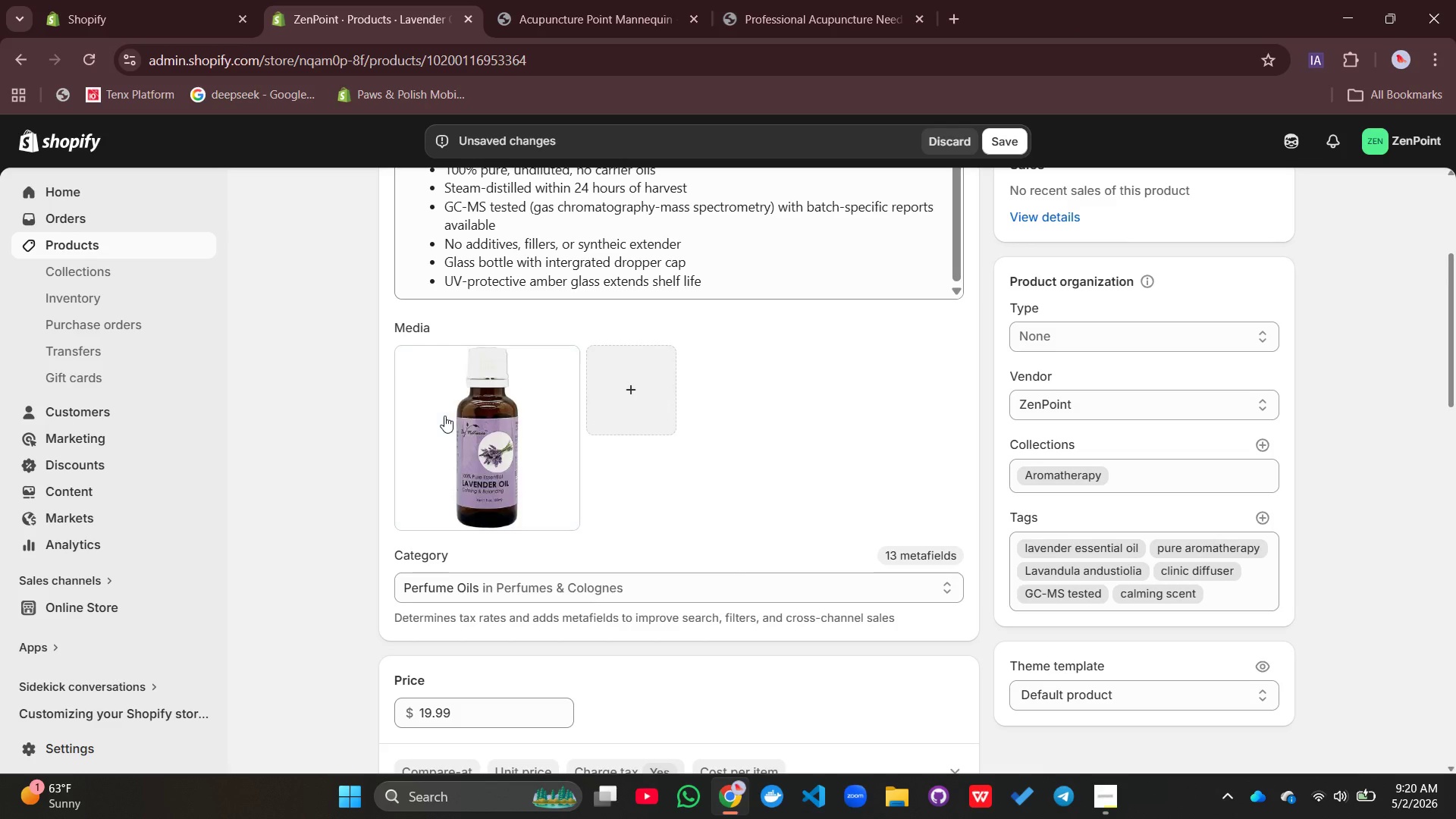 
left_click([473, 482])
 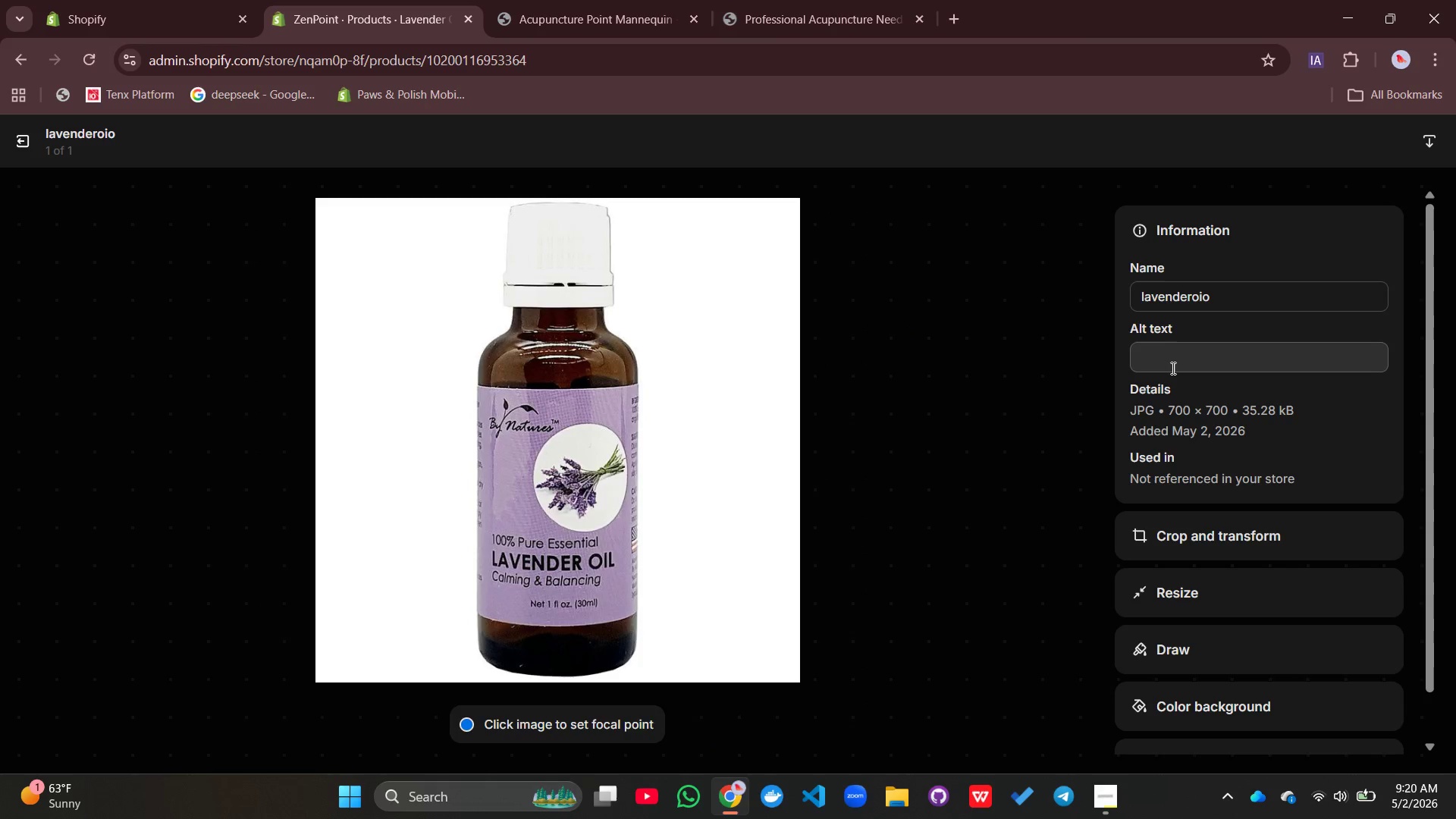 
left_click([1170, 369])
 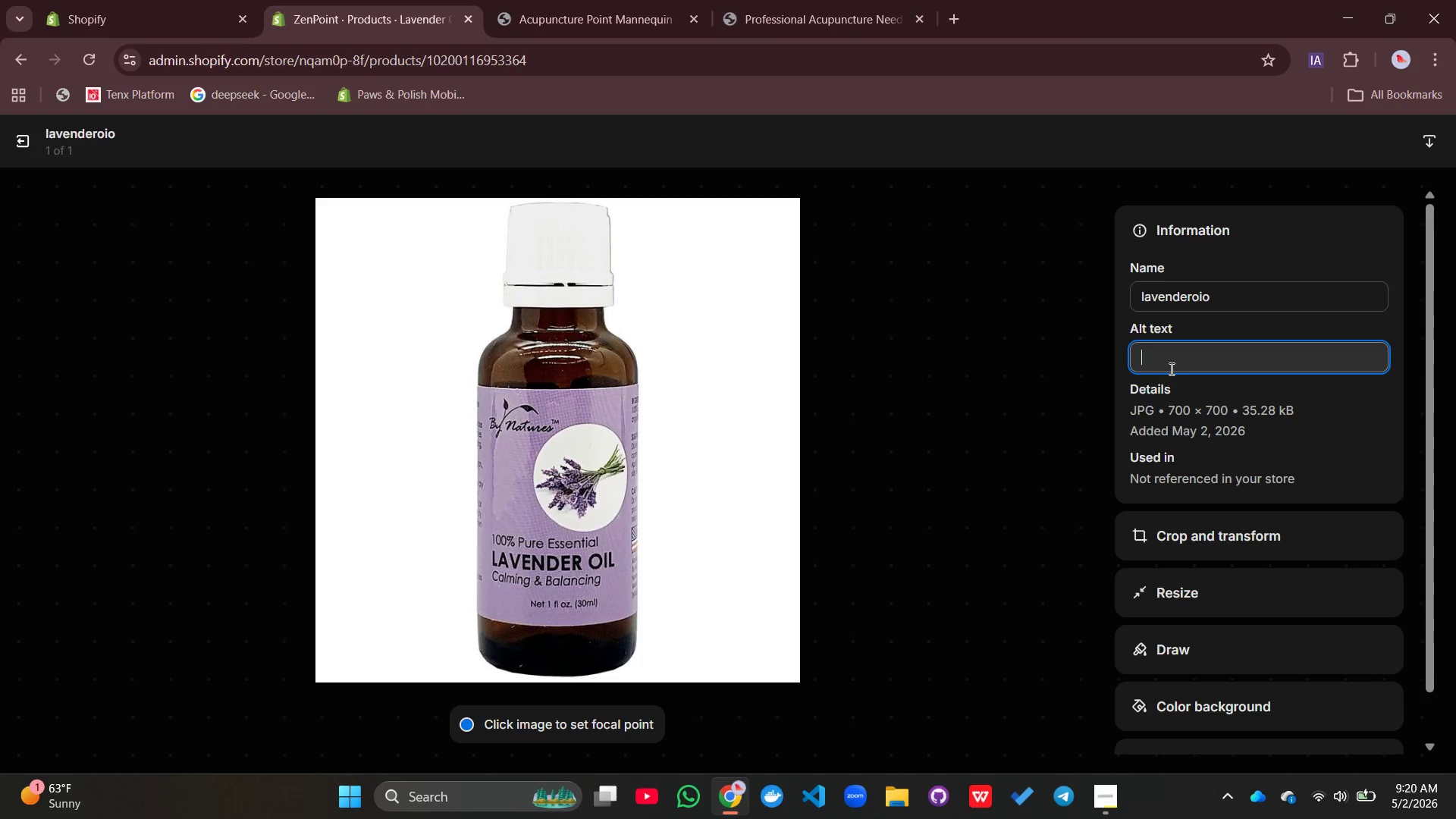 
type(Glass bottle of lavender essentil)
key(Backspace)
type(al oil with dropper cap-)
 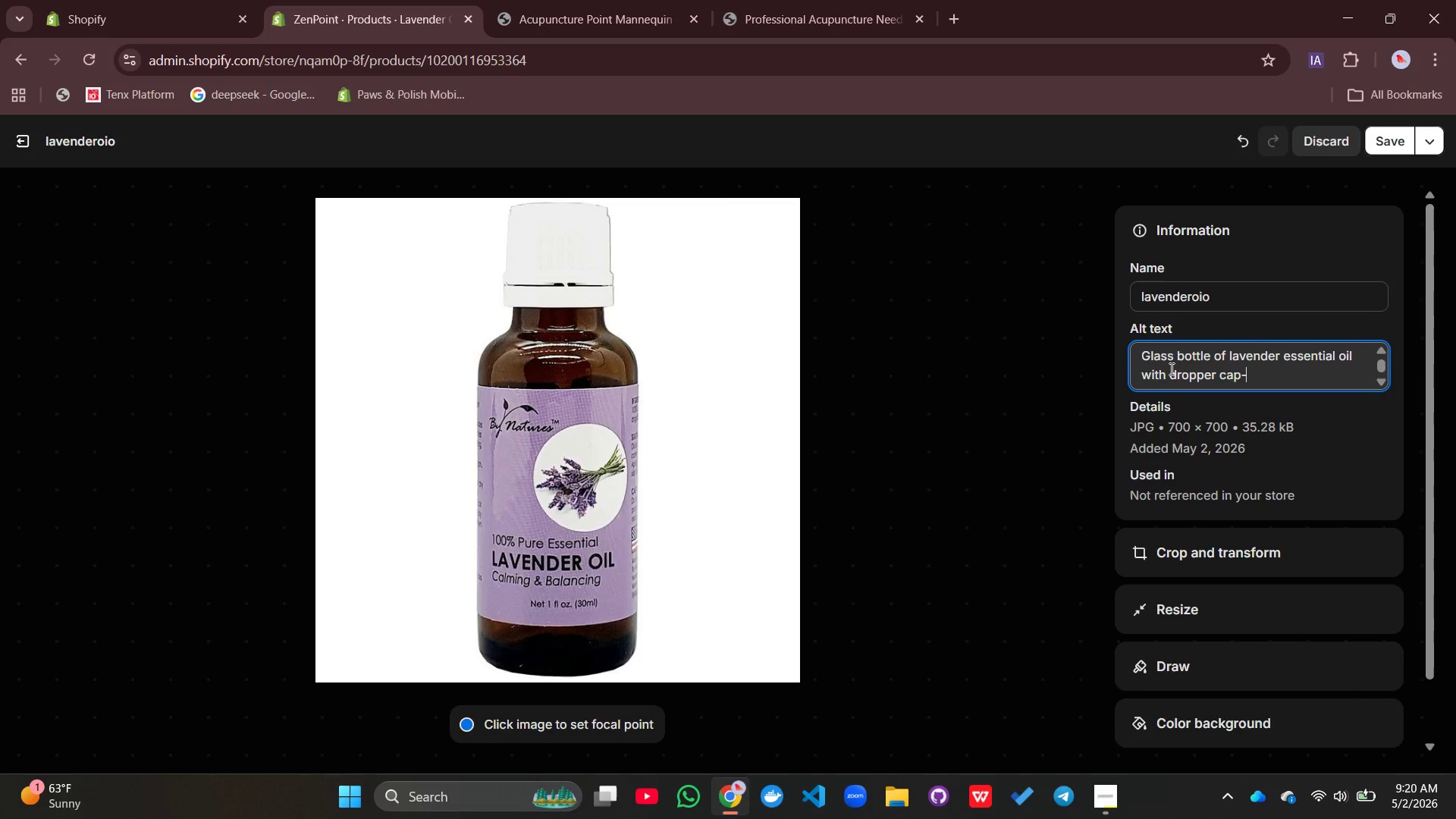 
type( lavender flower ad)
key(Backspace)
type(nd )
 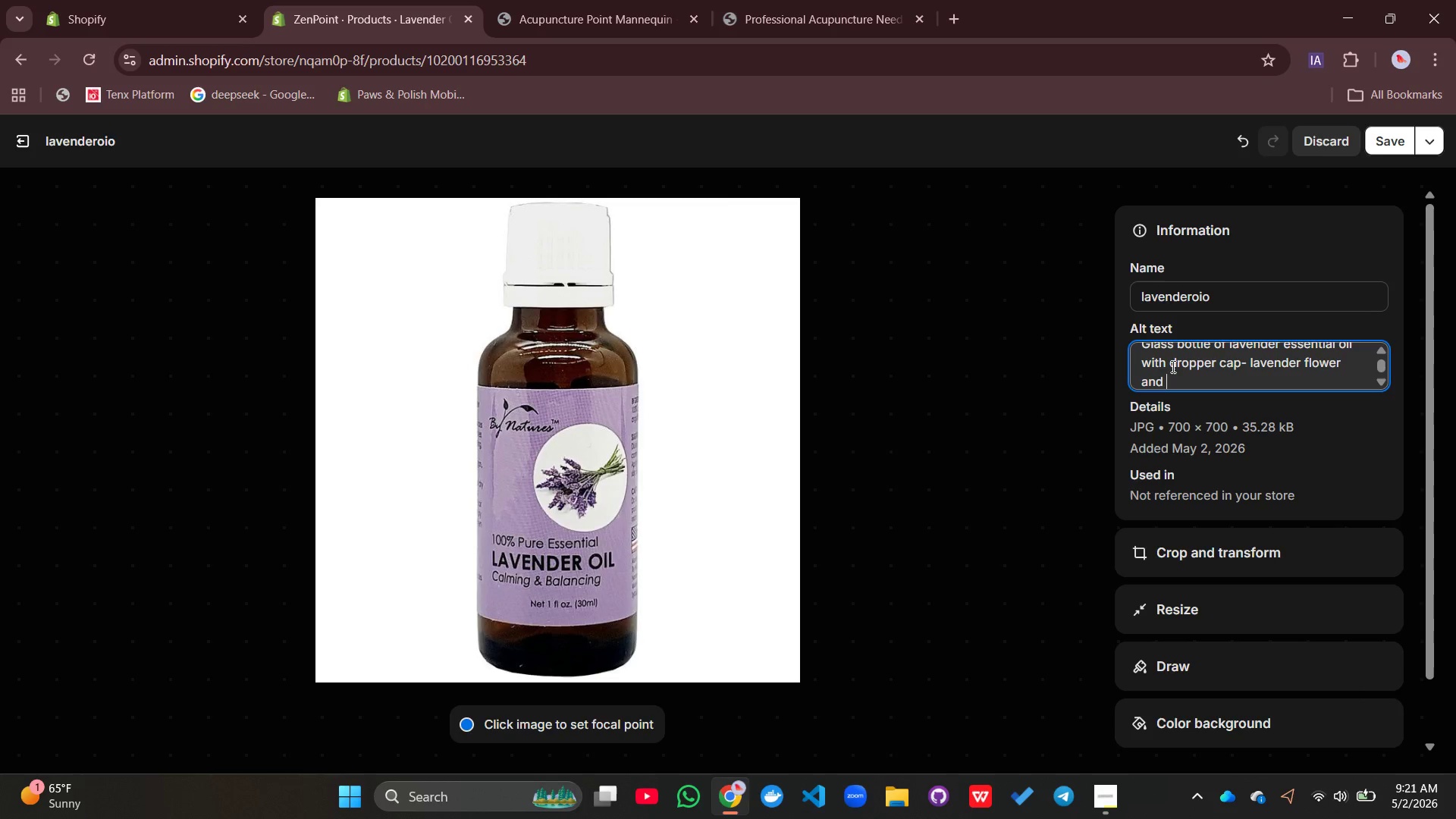 
type(diffuser in soft focus backfround)
key(Backspace)
key(Backspace)
key(Backspace)
key(Backspace)
key(Backspace)
key(Backspace)
type(ground)
 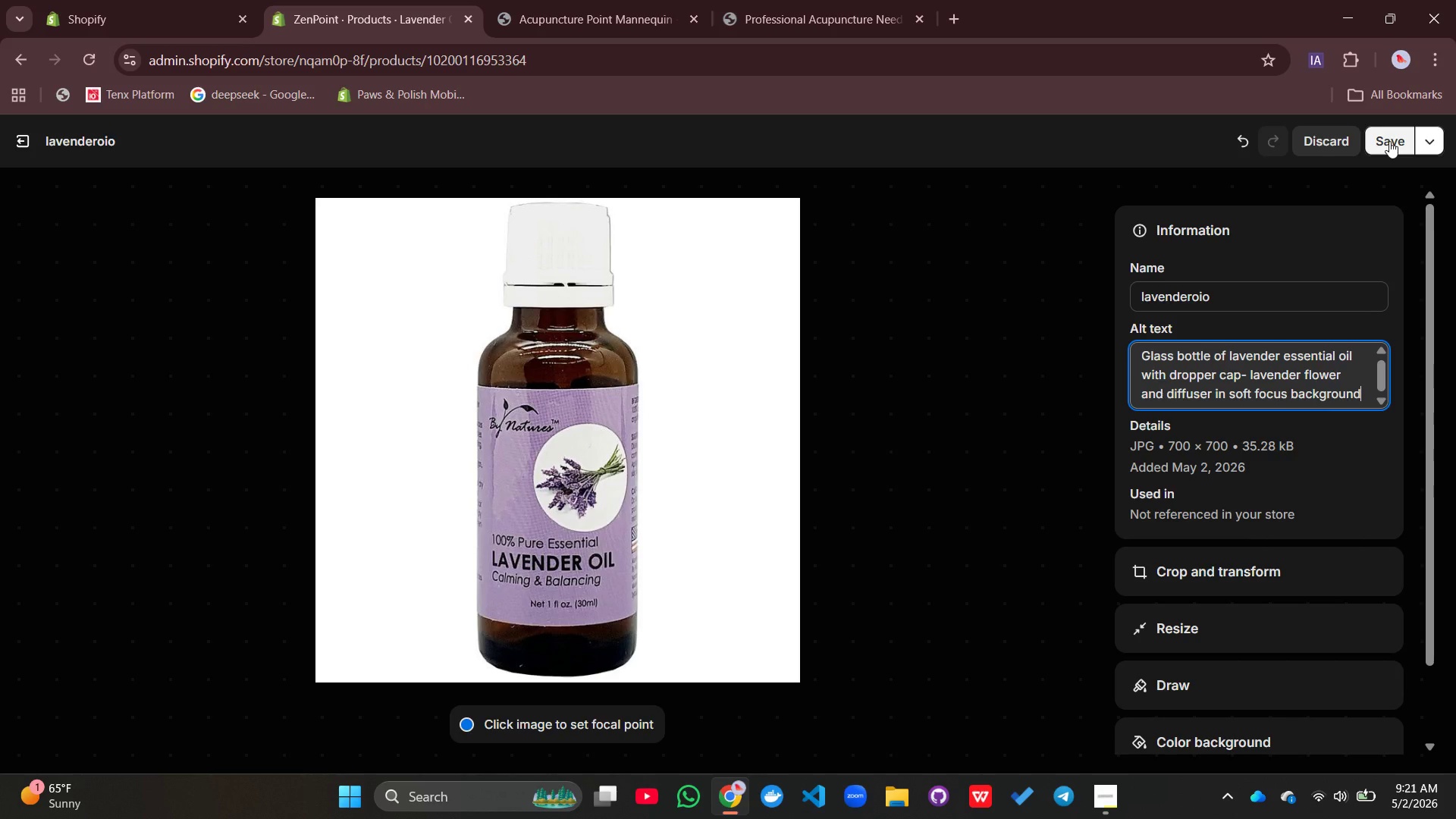 
left_click([1389, 141])
 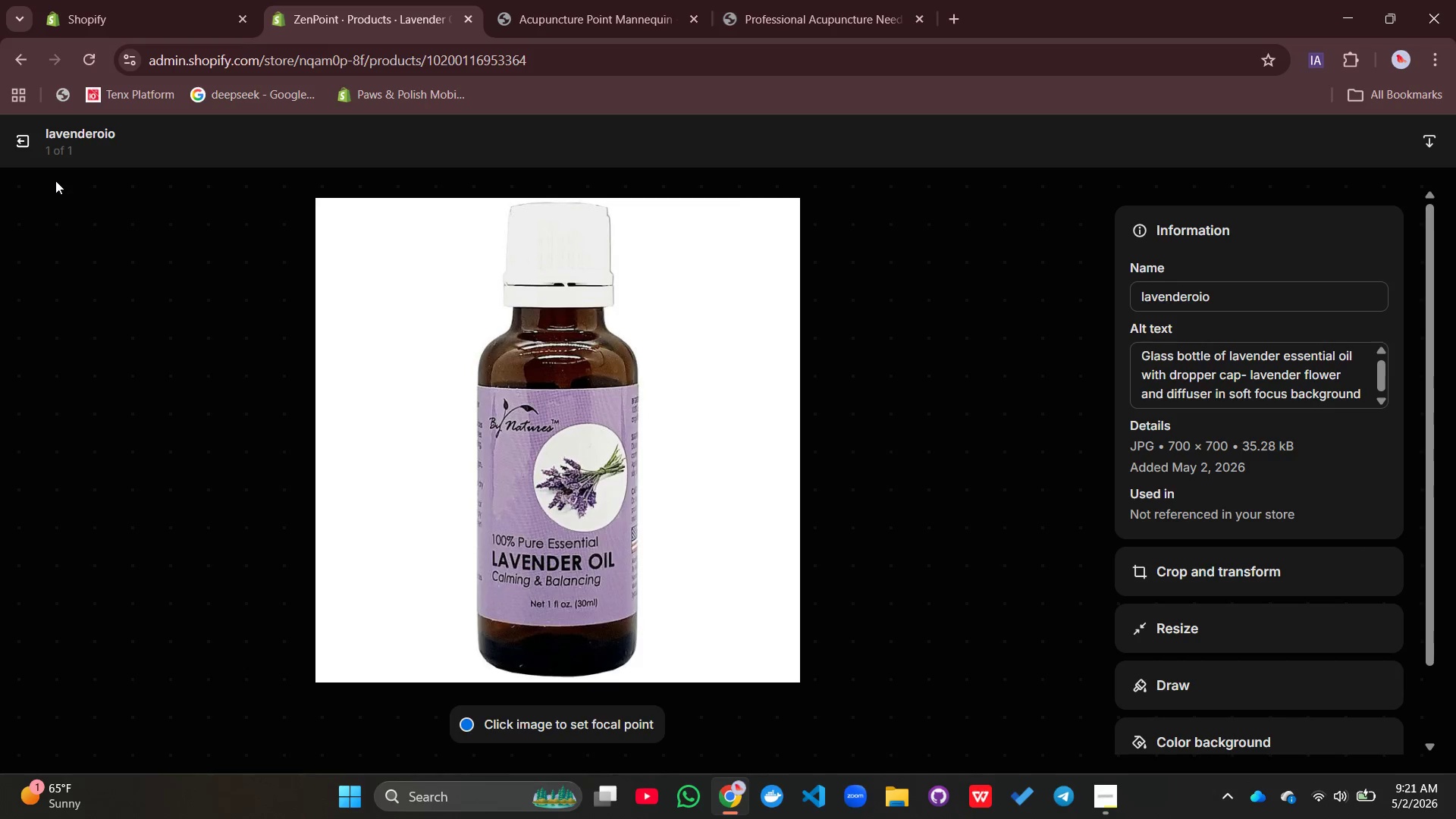 
left_click([23, 143])
 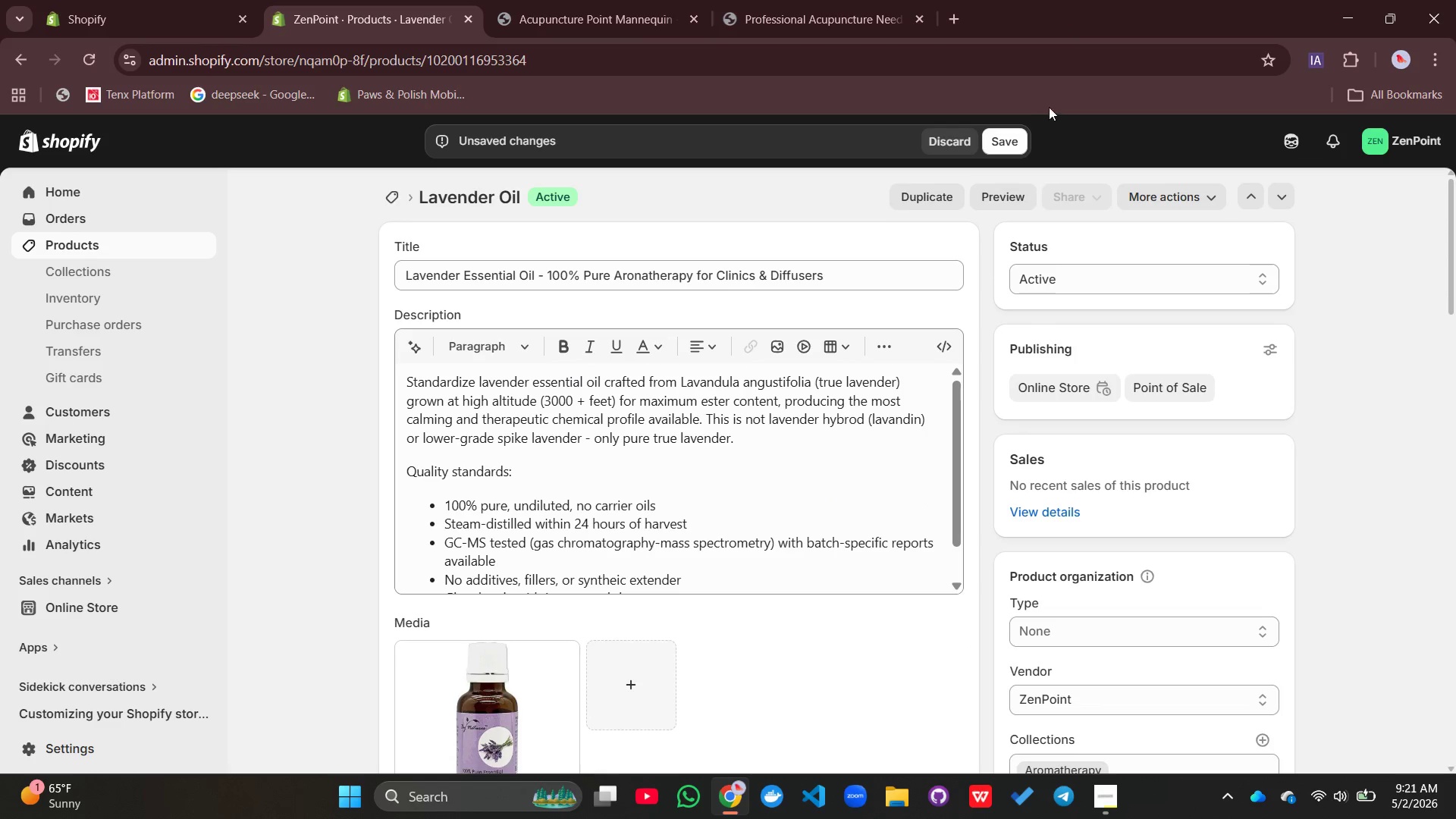 
left_click([1010, 138])
 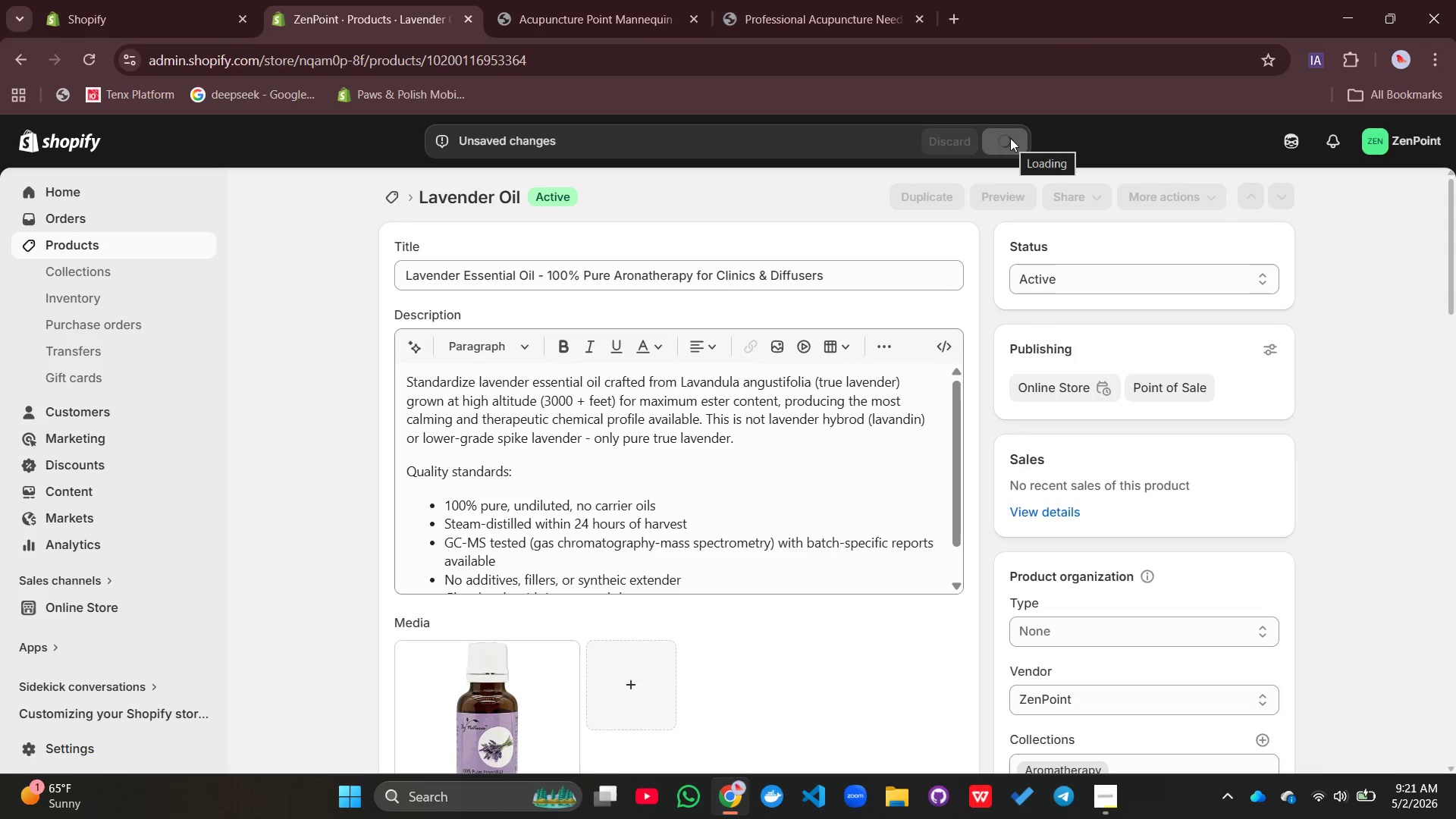 
mouse_move([659, 463])
 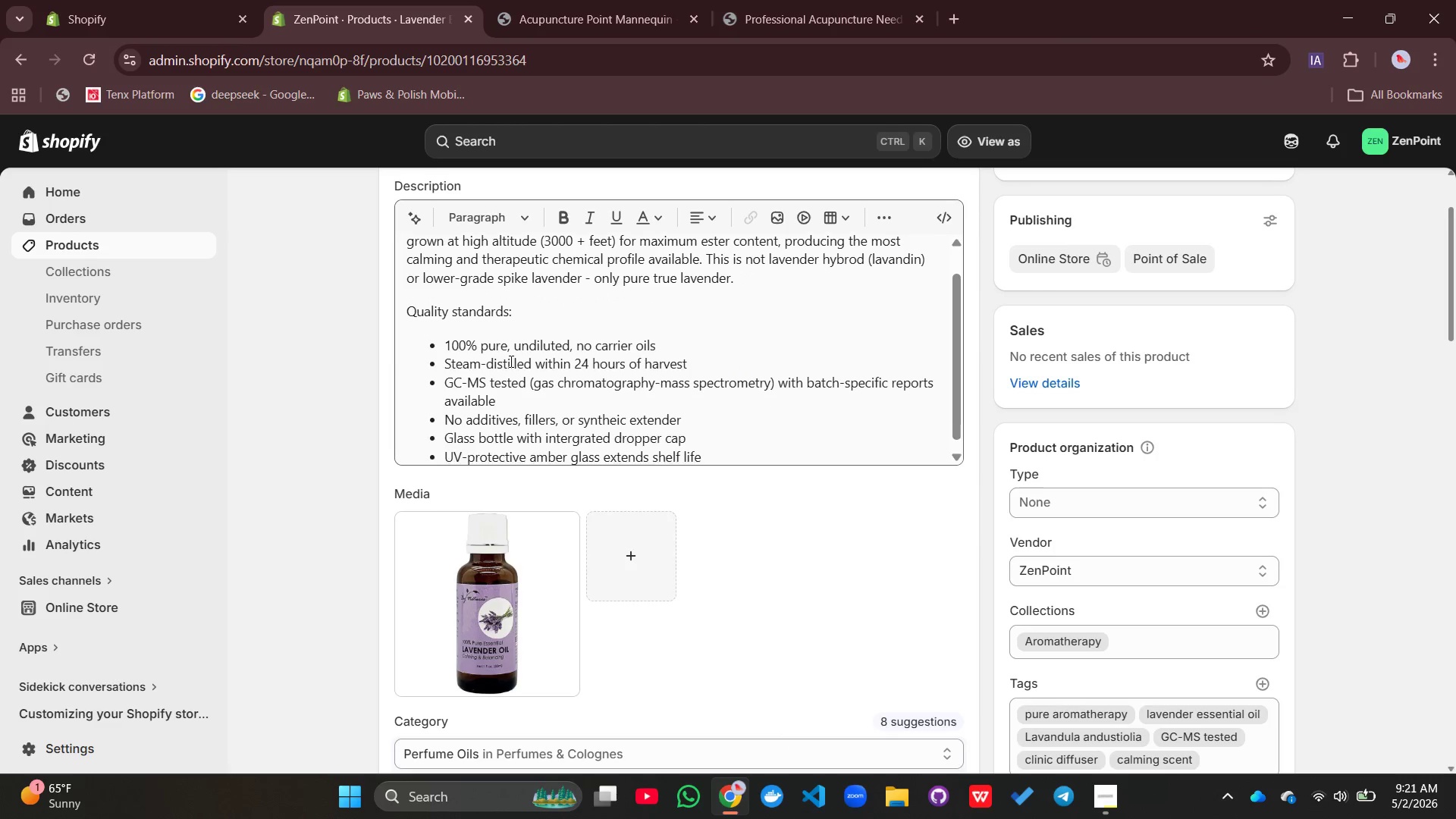 
wait(5.32)
 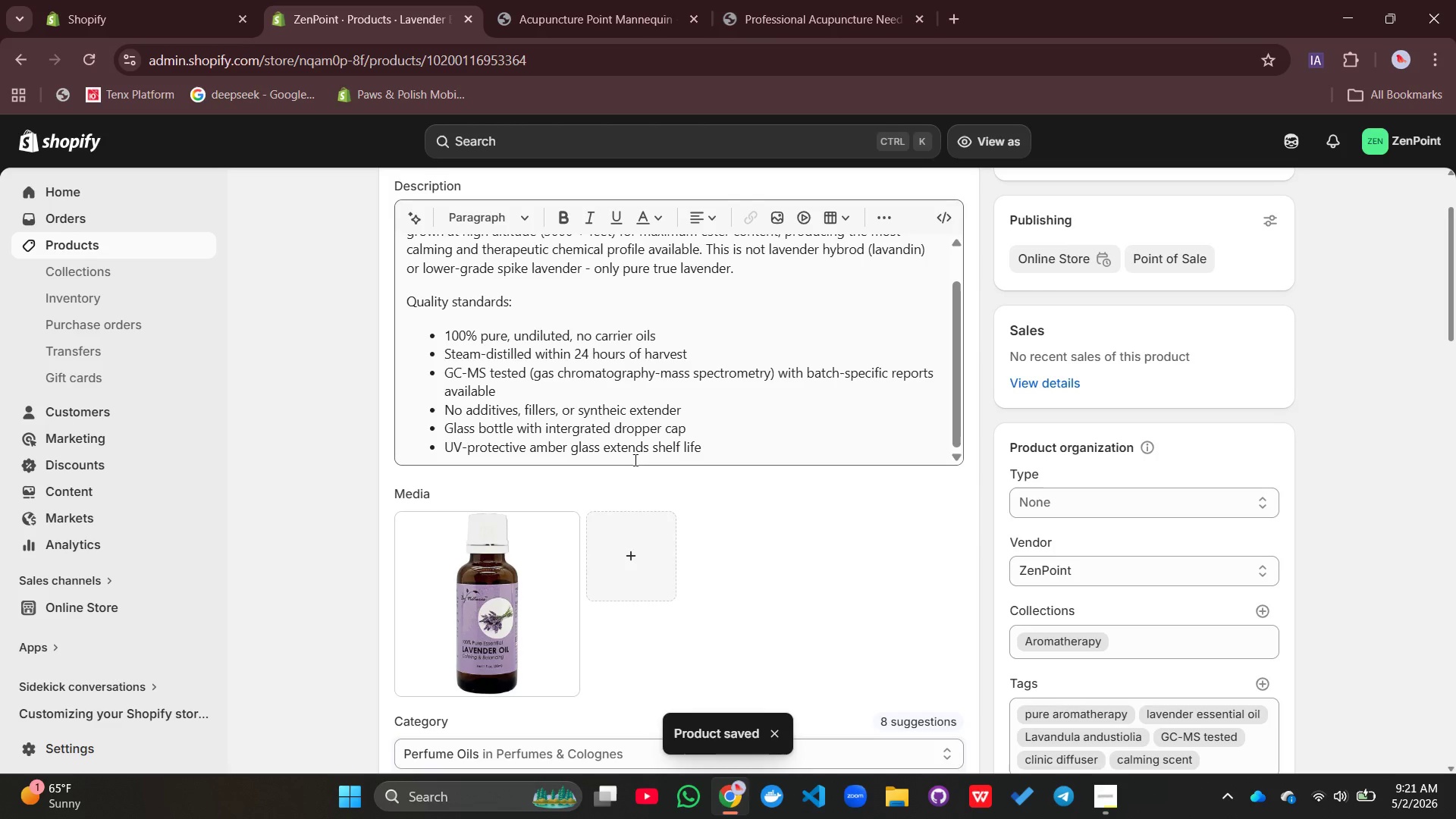 
double_click([470, 320])
 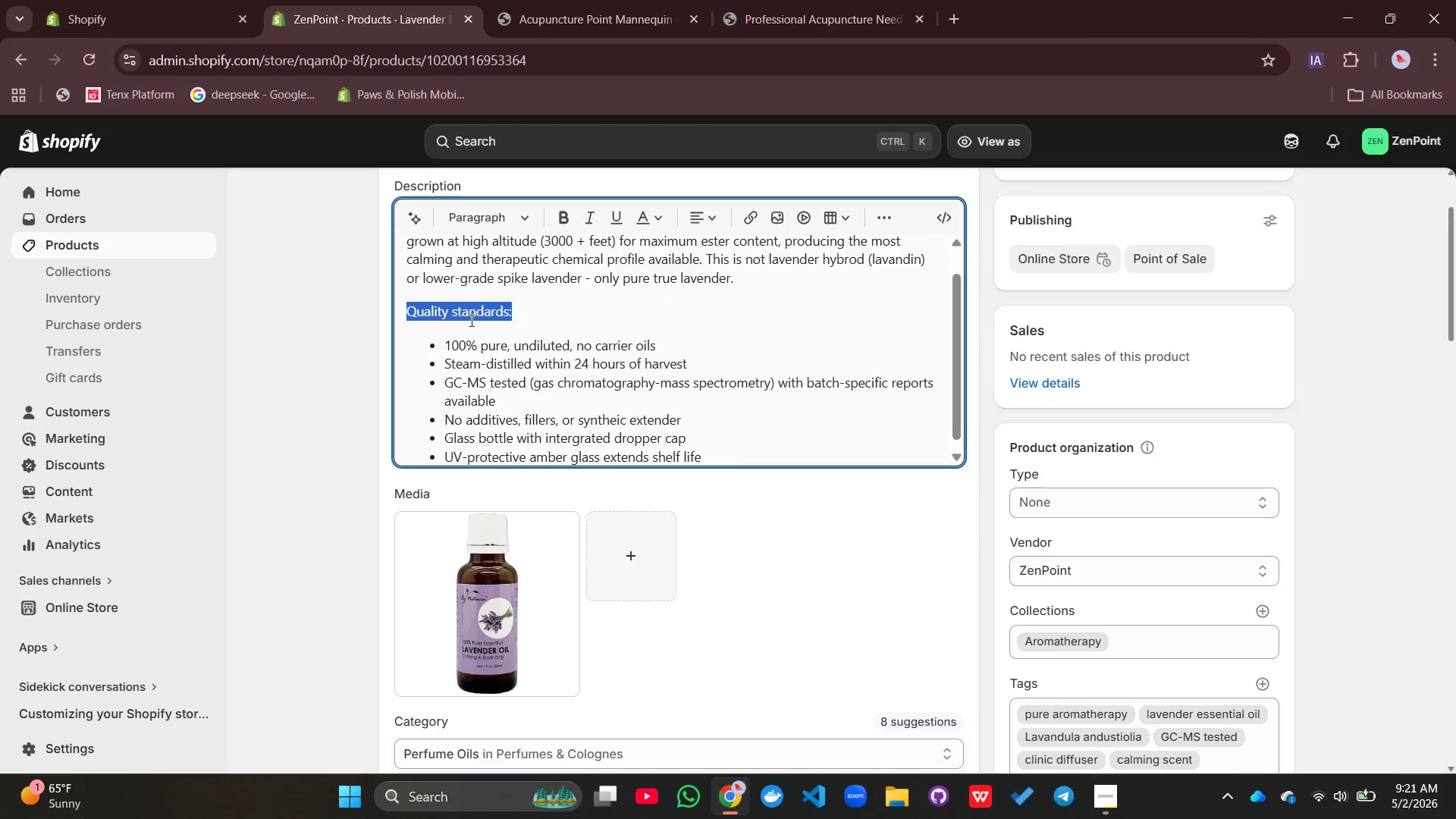 
triple_click([470, 320])
 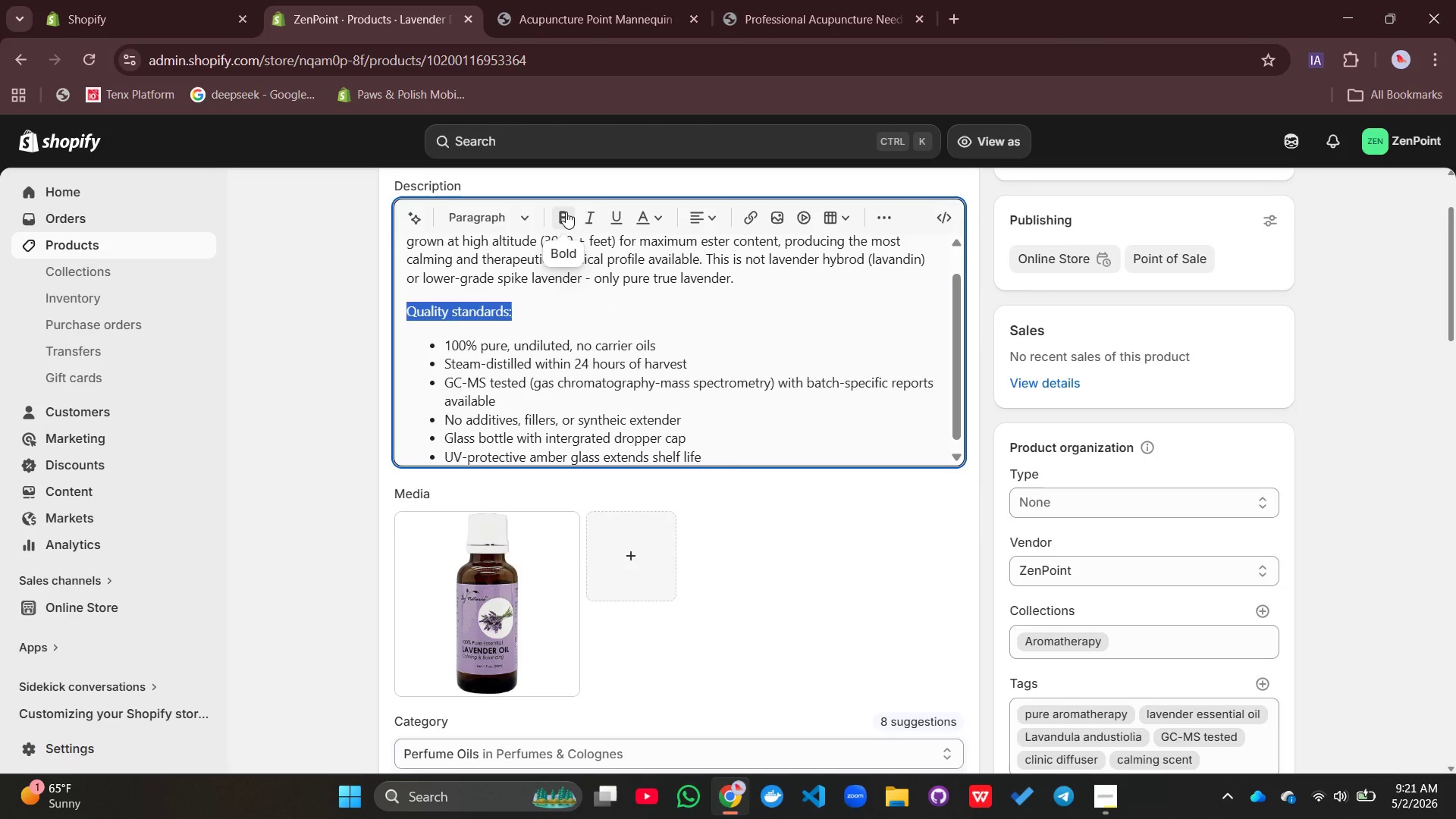 
left_click([566, 212])
 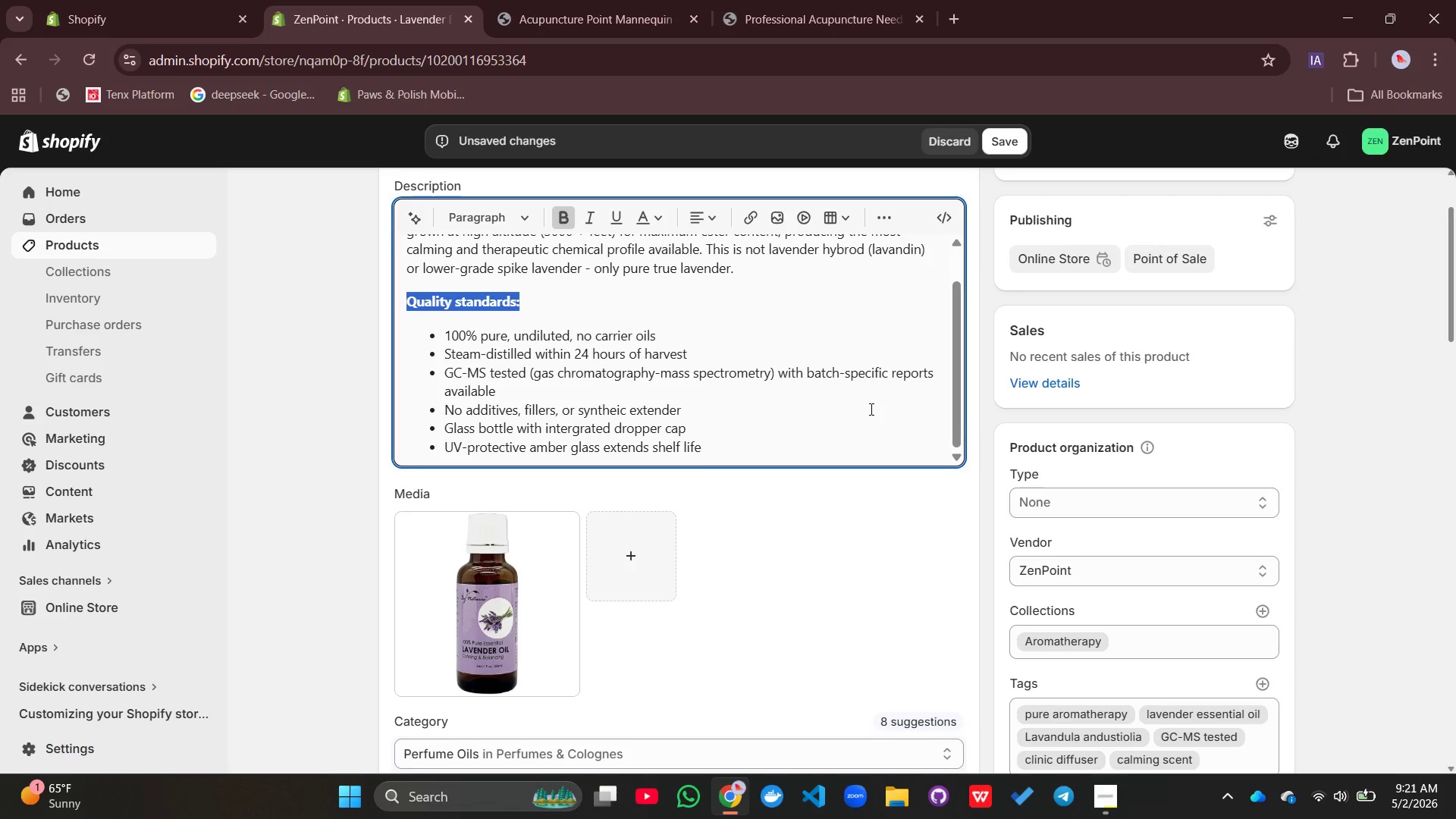 
wait(6.41)
 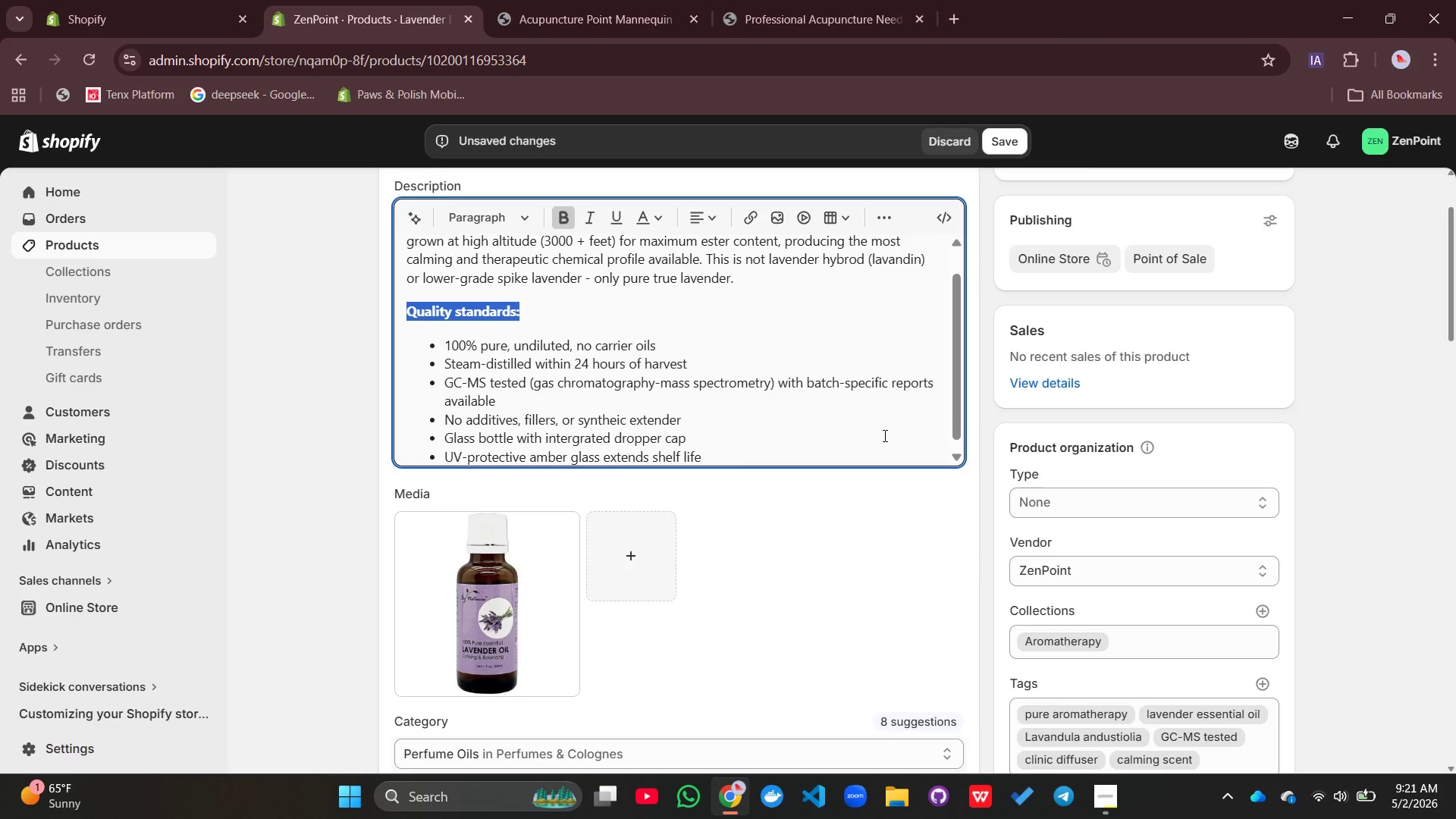 
left_click([739, 438])
 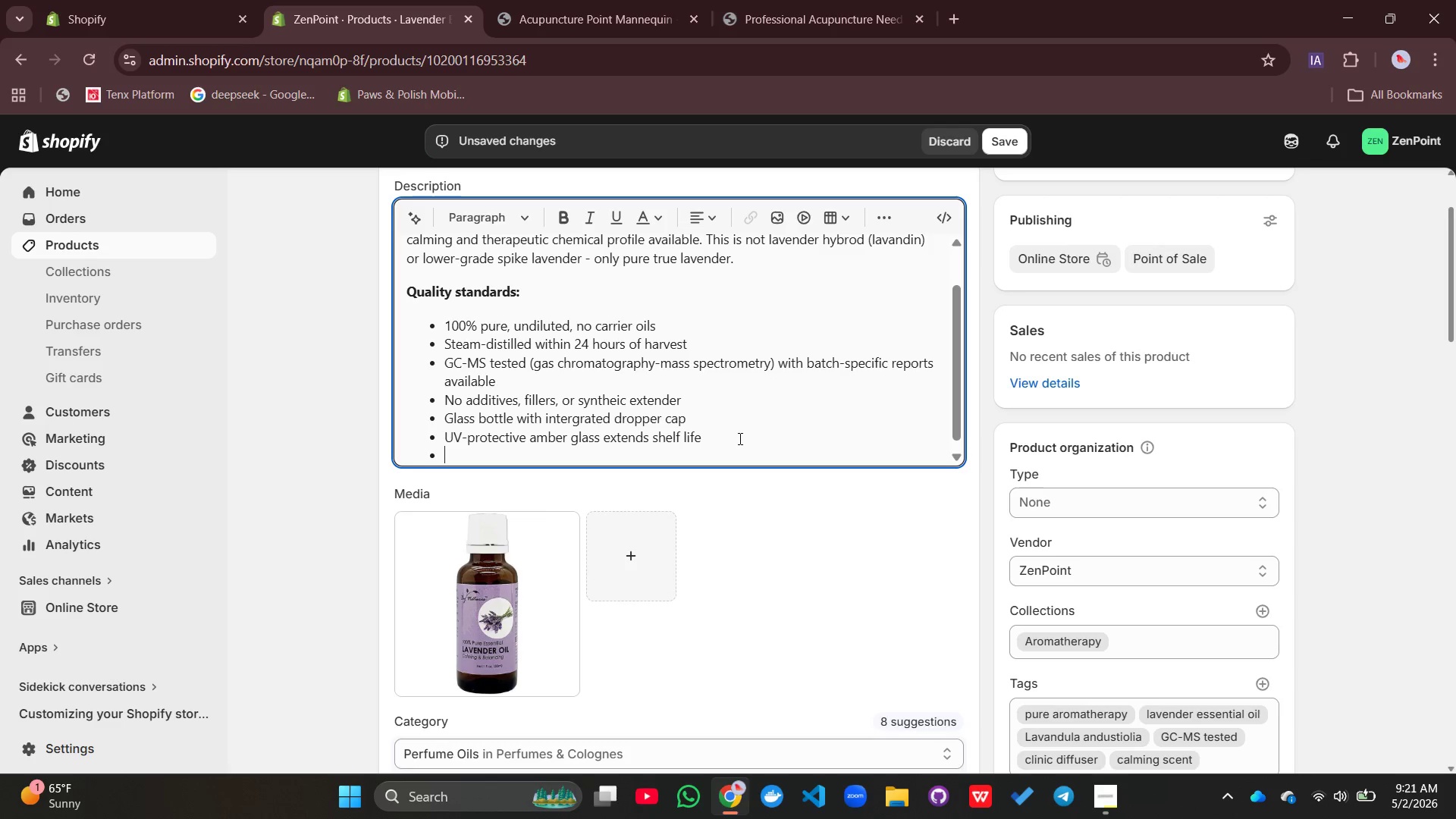 
key(Enter)
 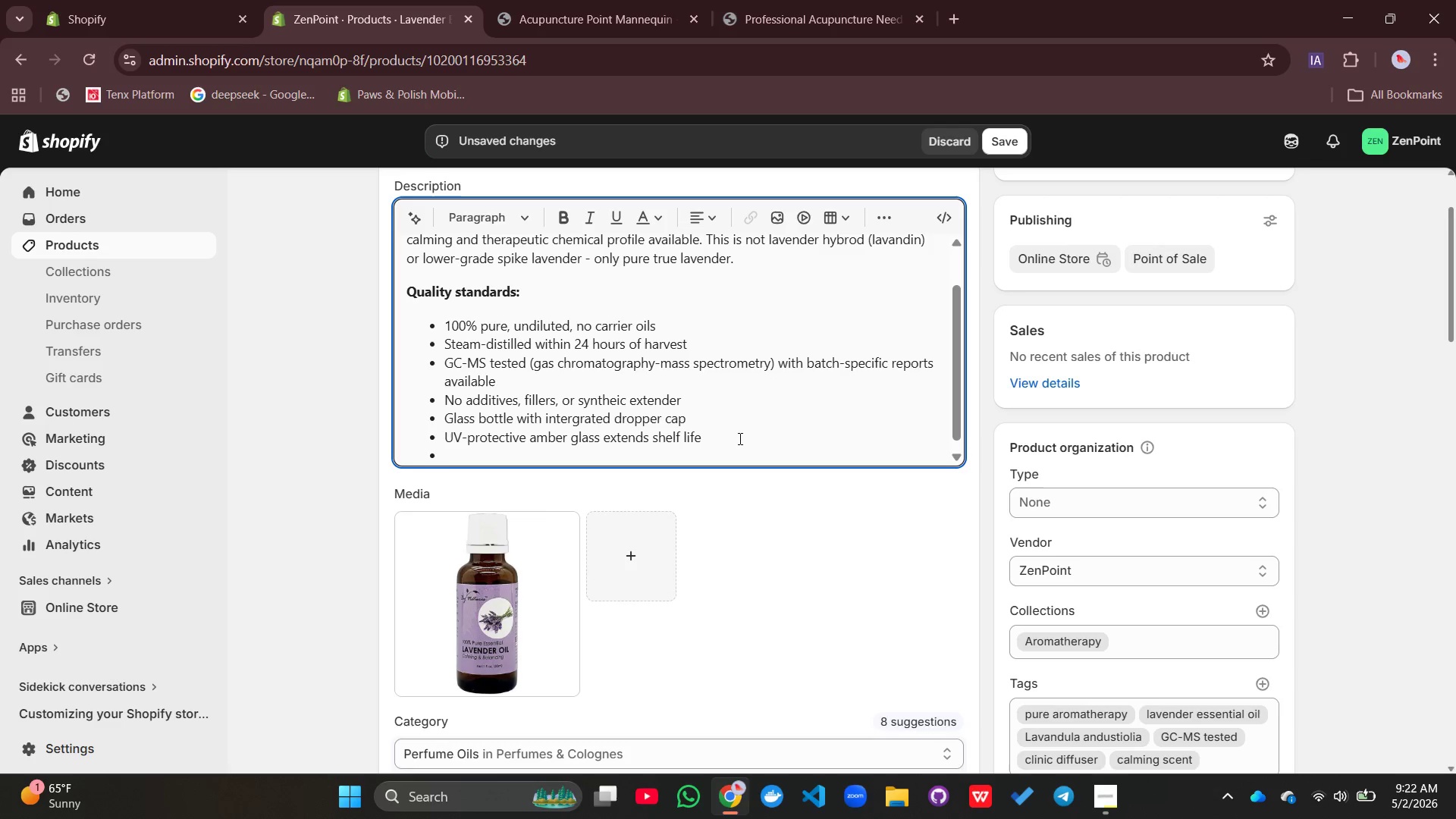 
key(Shift+C)
 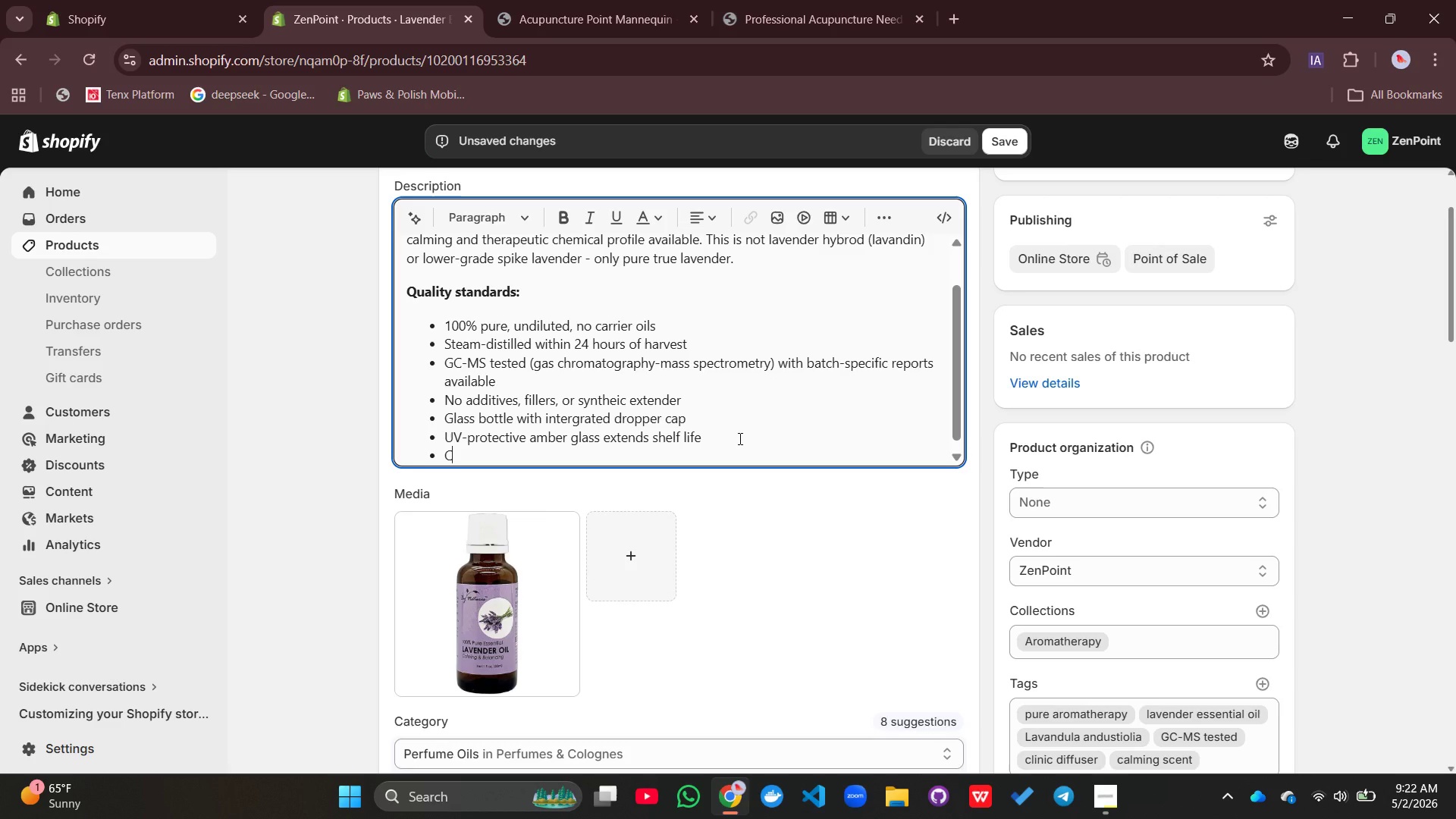 
type(linical application backed by research)
 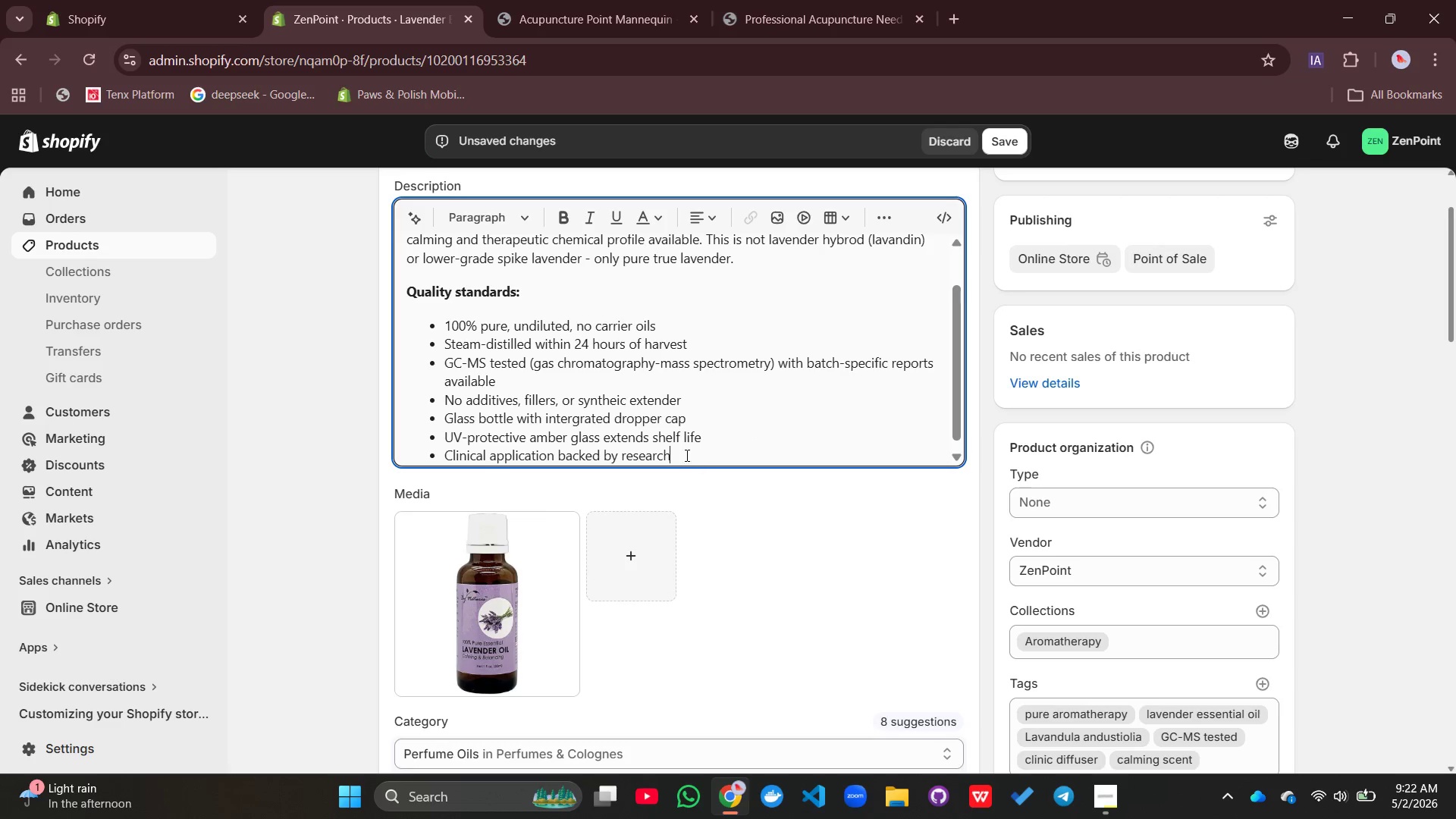 
left_click_drag(start_coordinate=[686, 453], to_coordinate=[424, 454])
 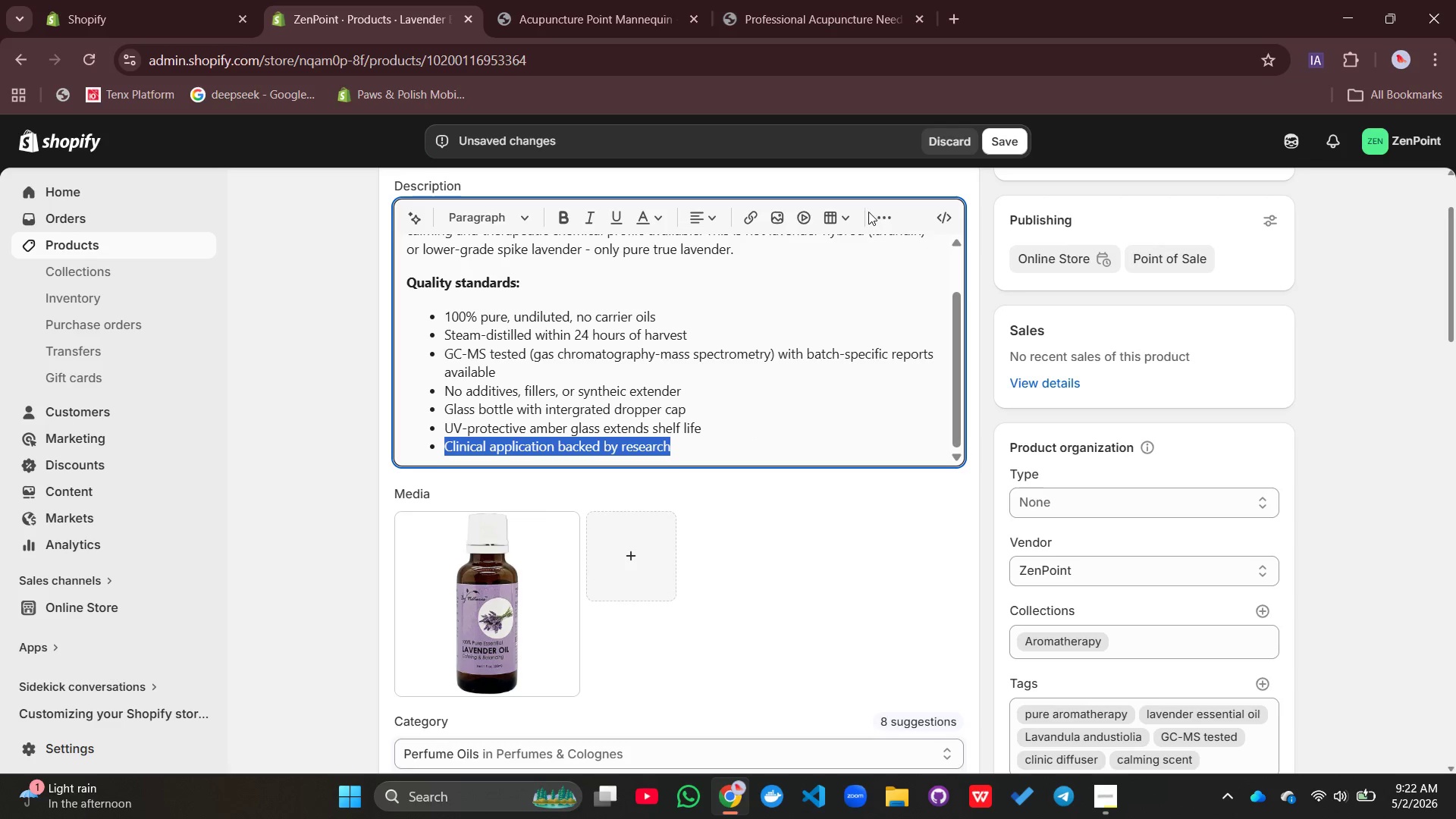 
left_click([869, 209])
 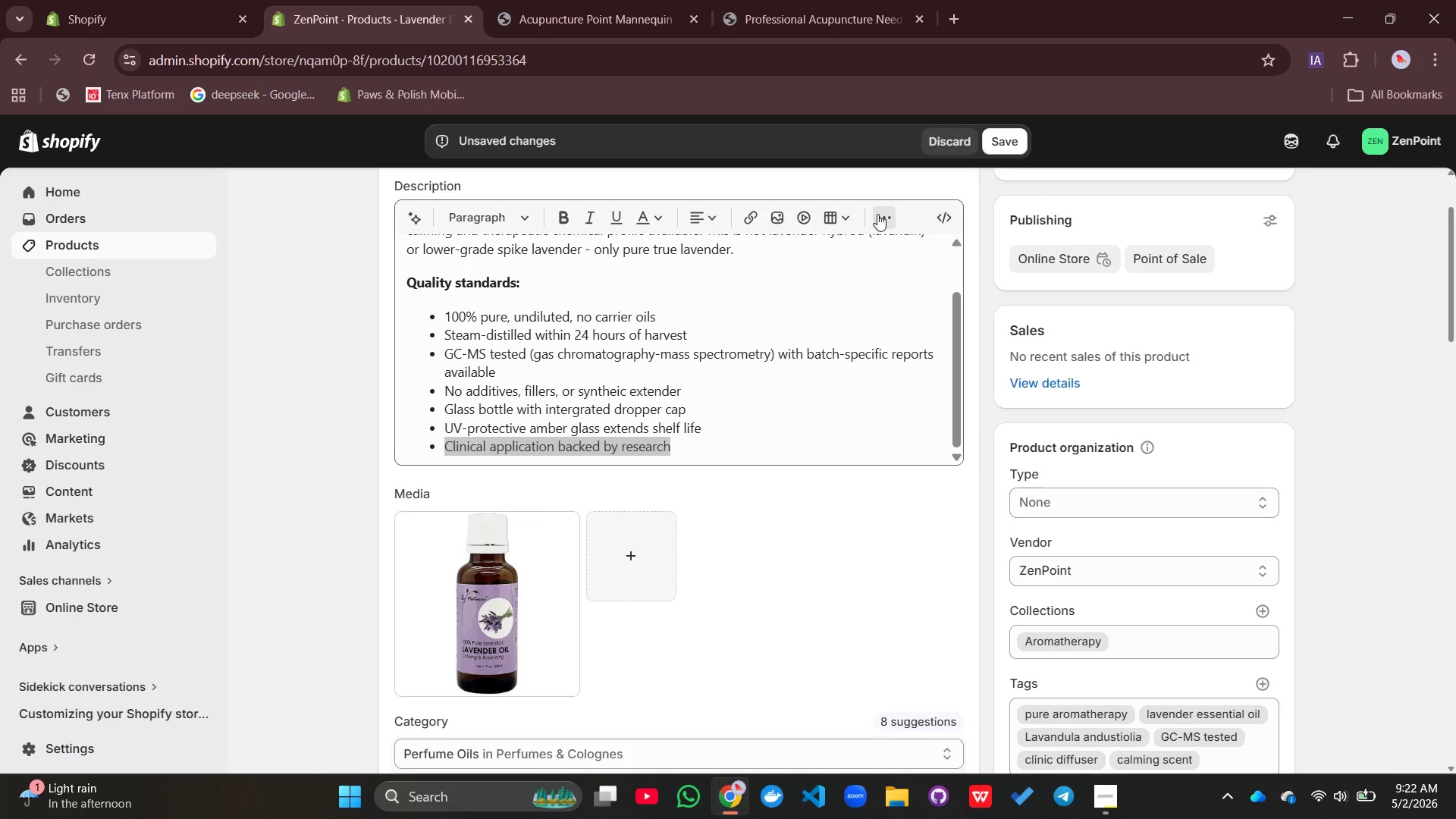 
left_click([877, 214])
 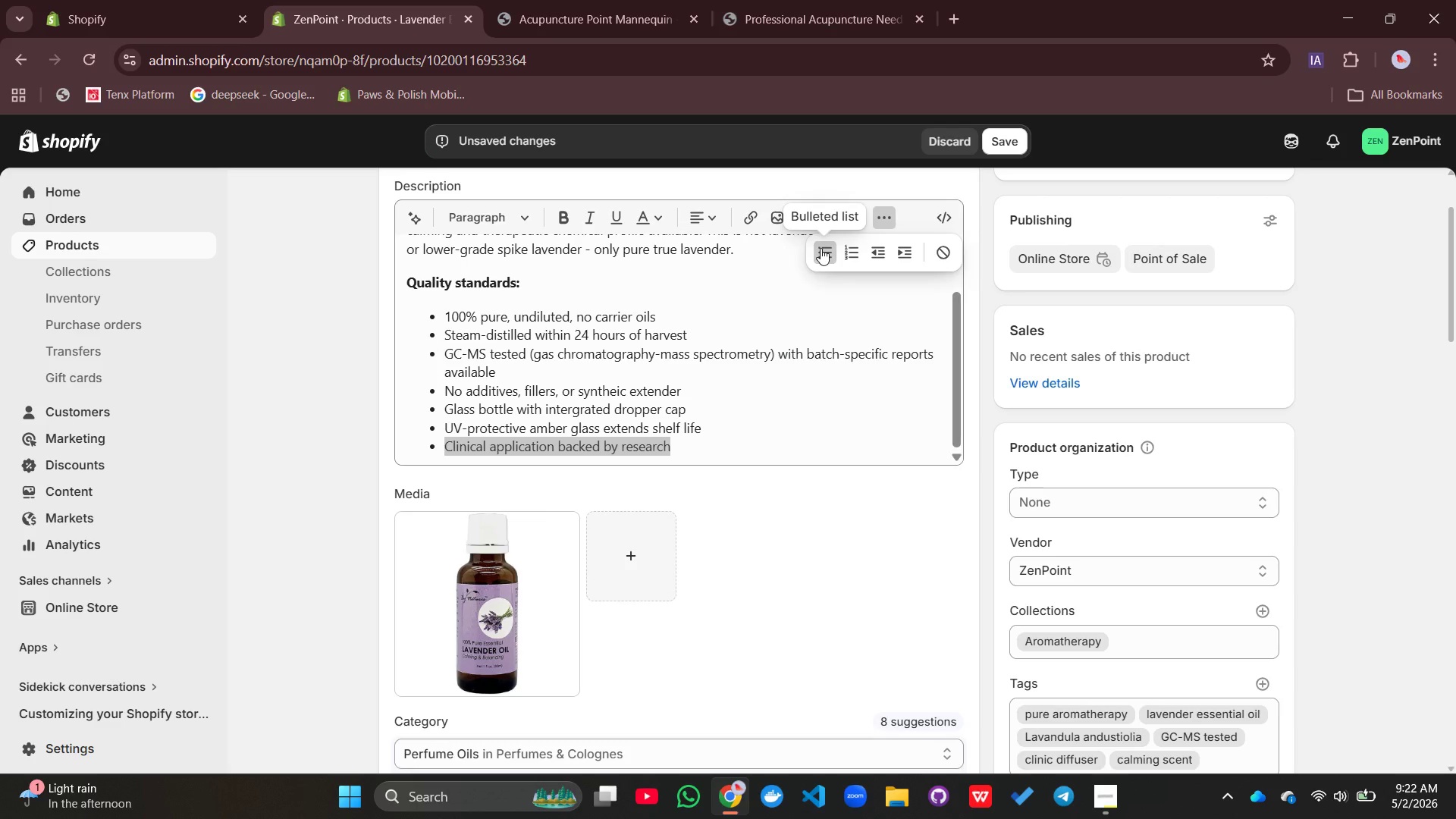 
left_click([821, 248])
 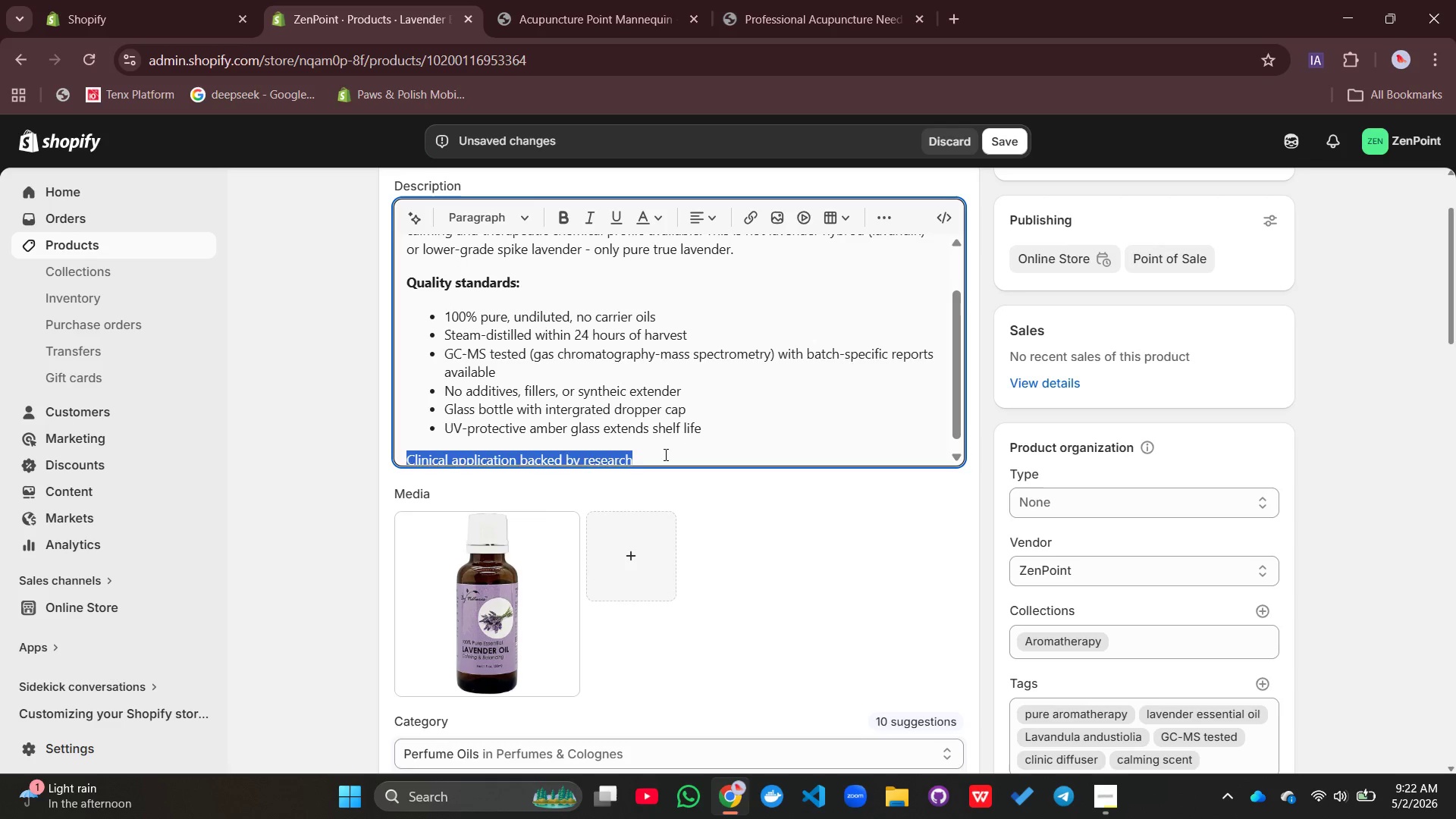 
left_click([664, 454])
 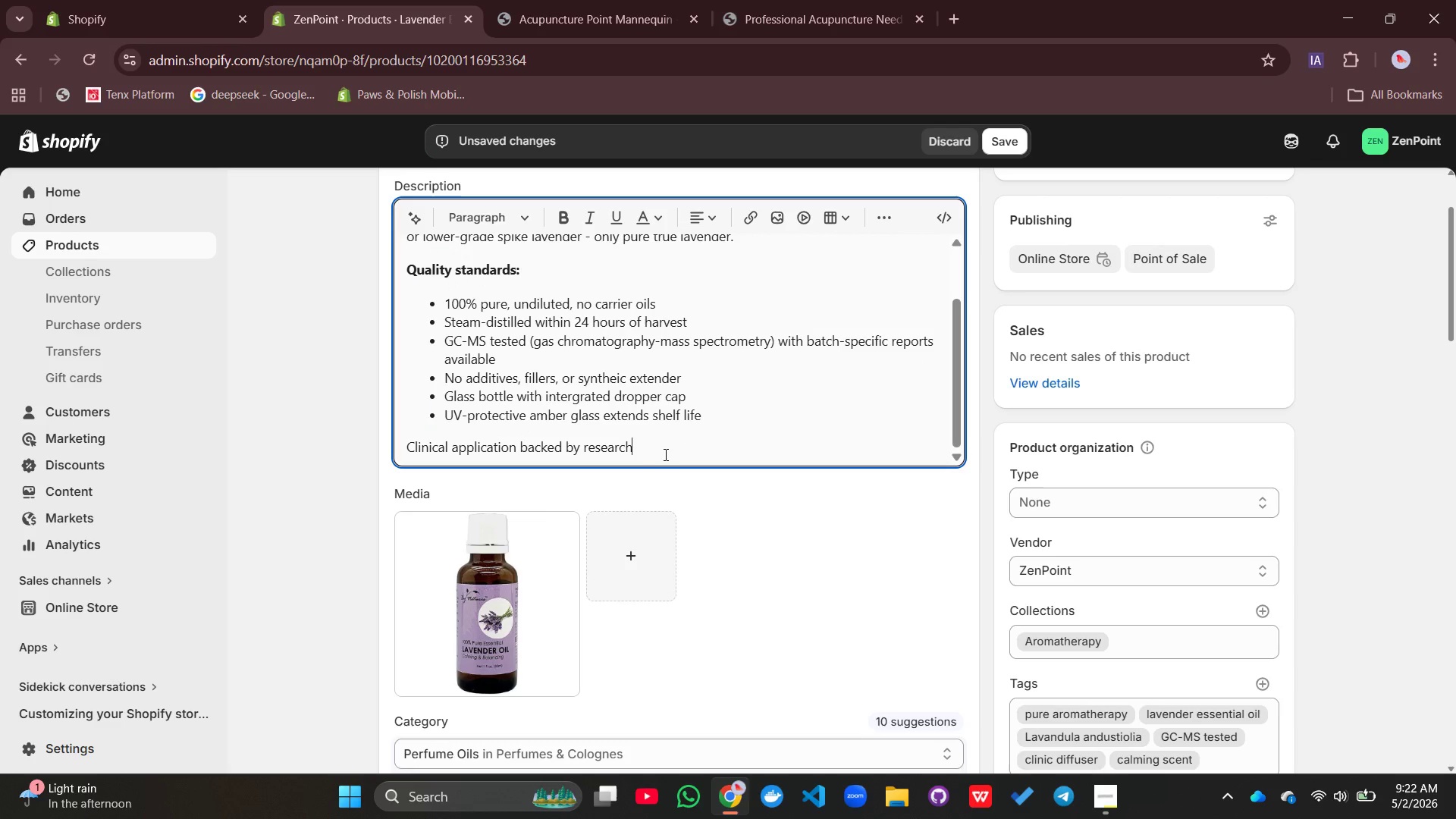 
key(Shift+Semicolon)
 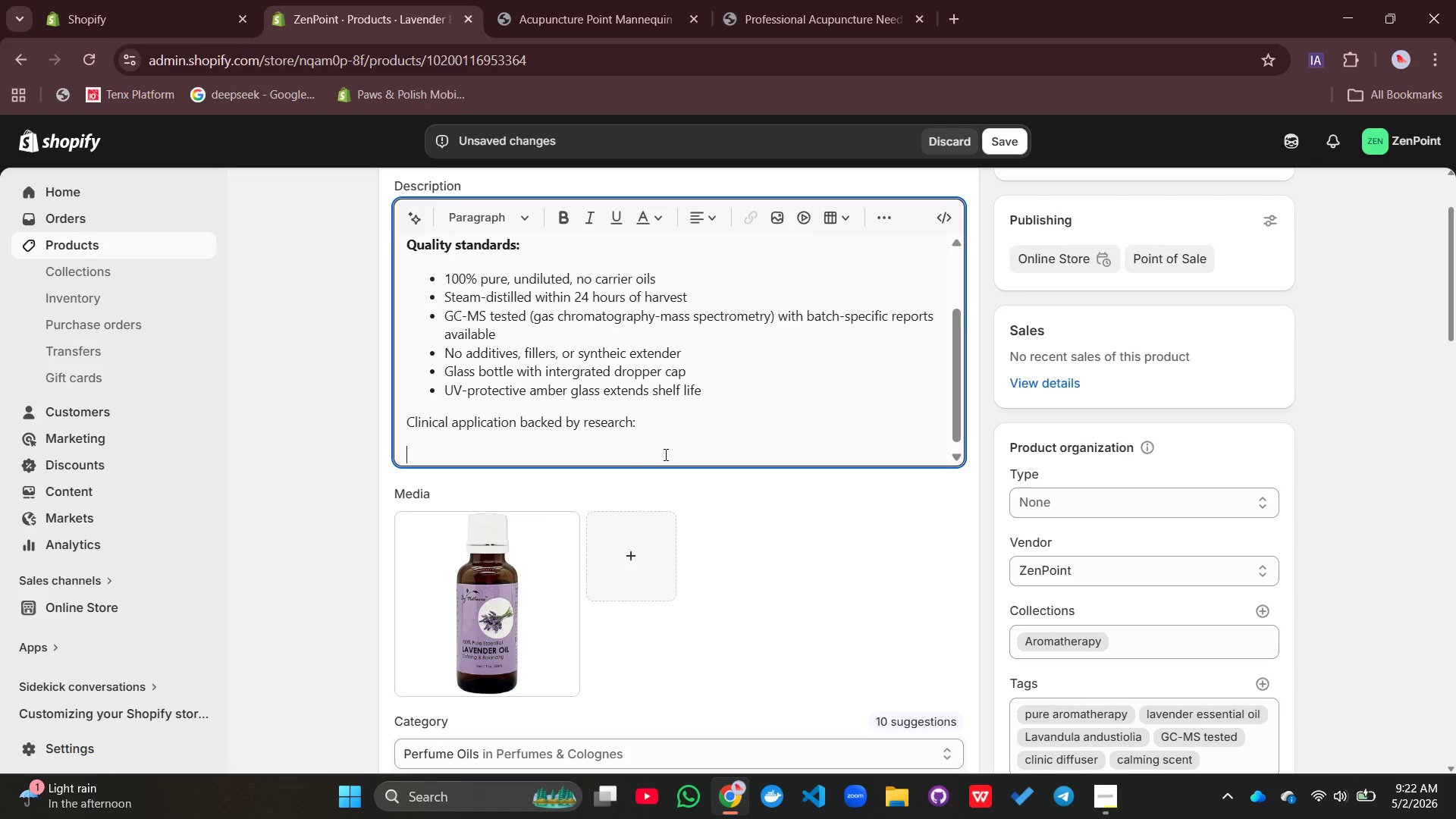 
key(Enter)
 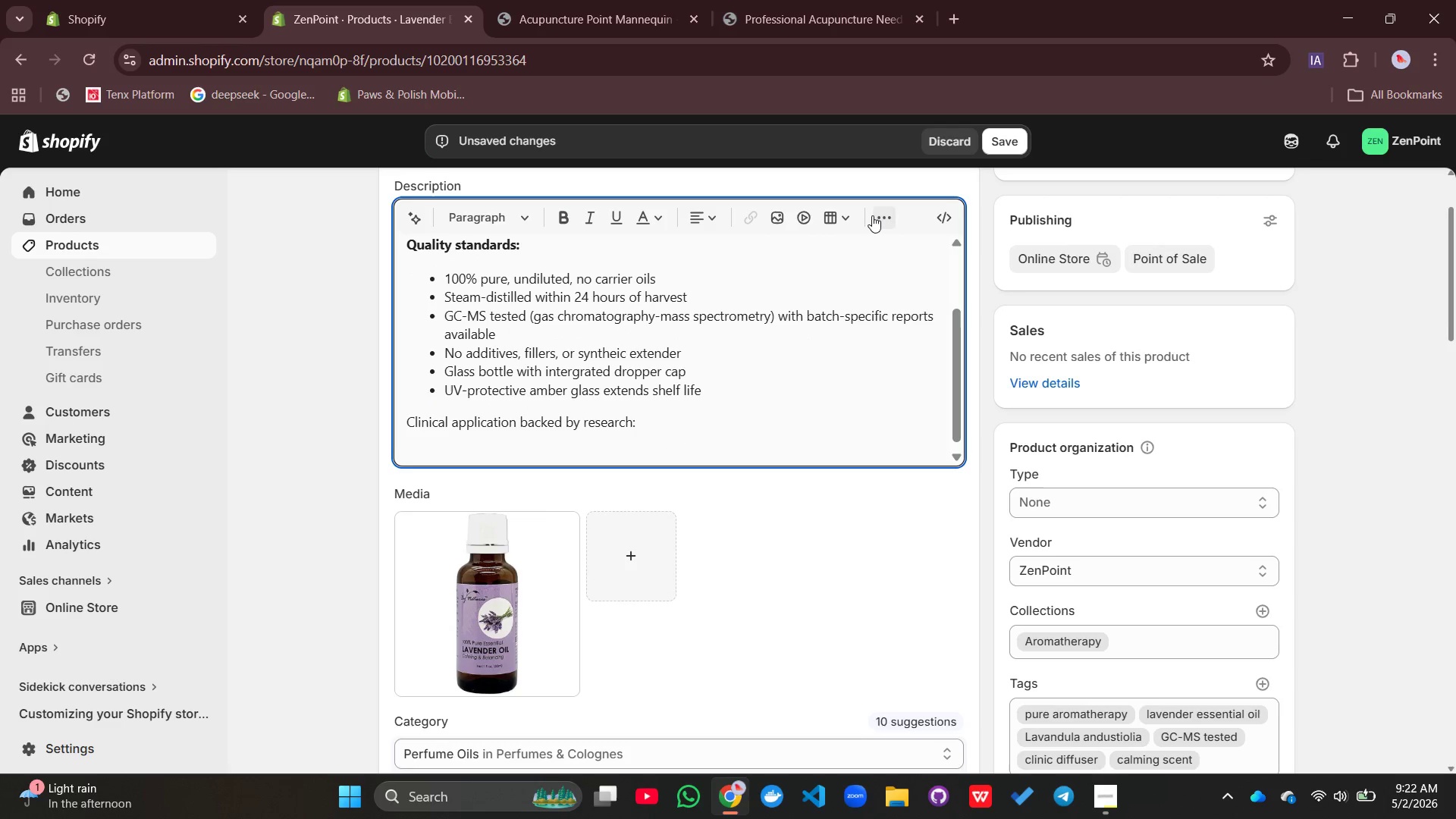 
left_click([872, 215])
 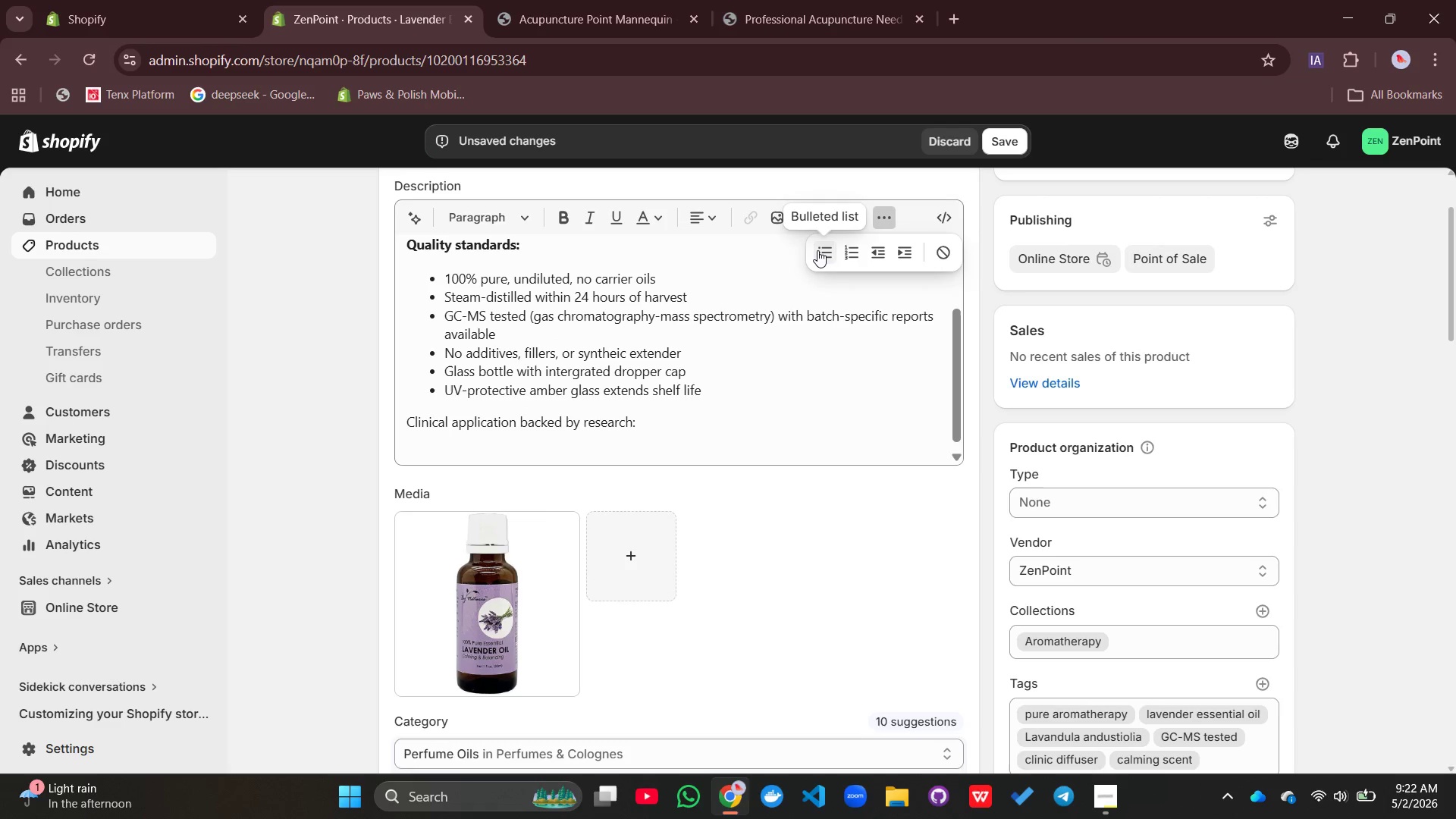 
left_click([817, 250])
 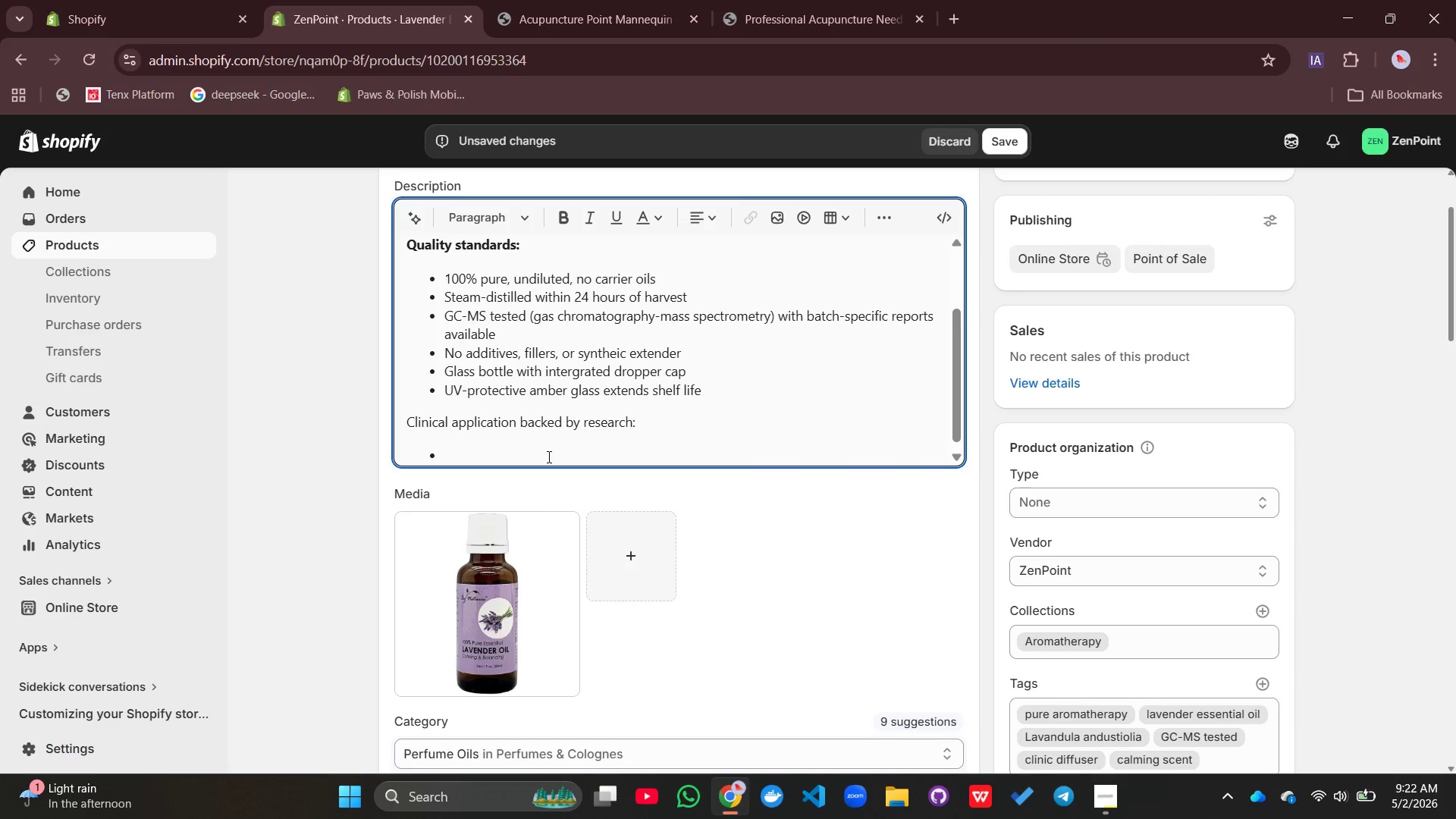 
type(Reducin)
 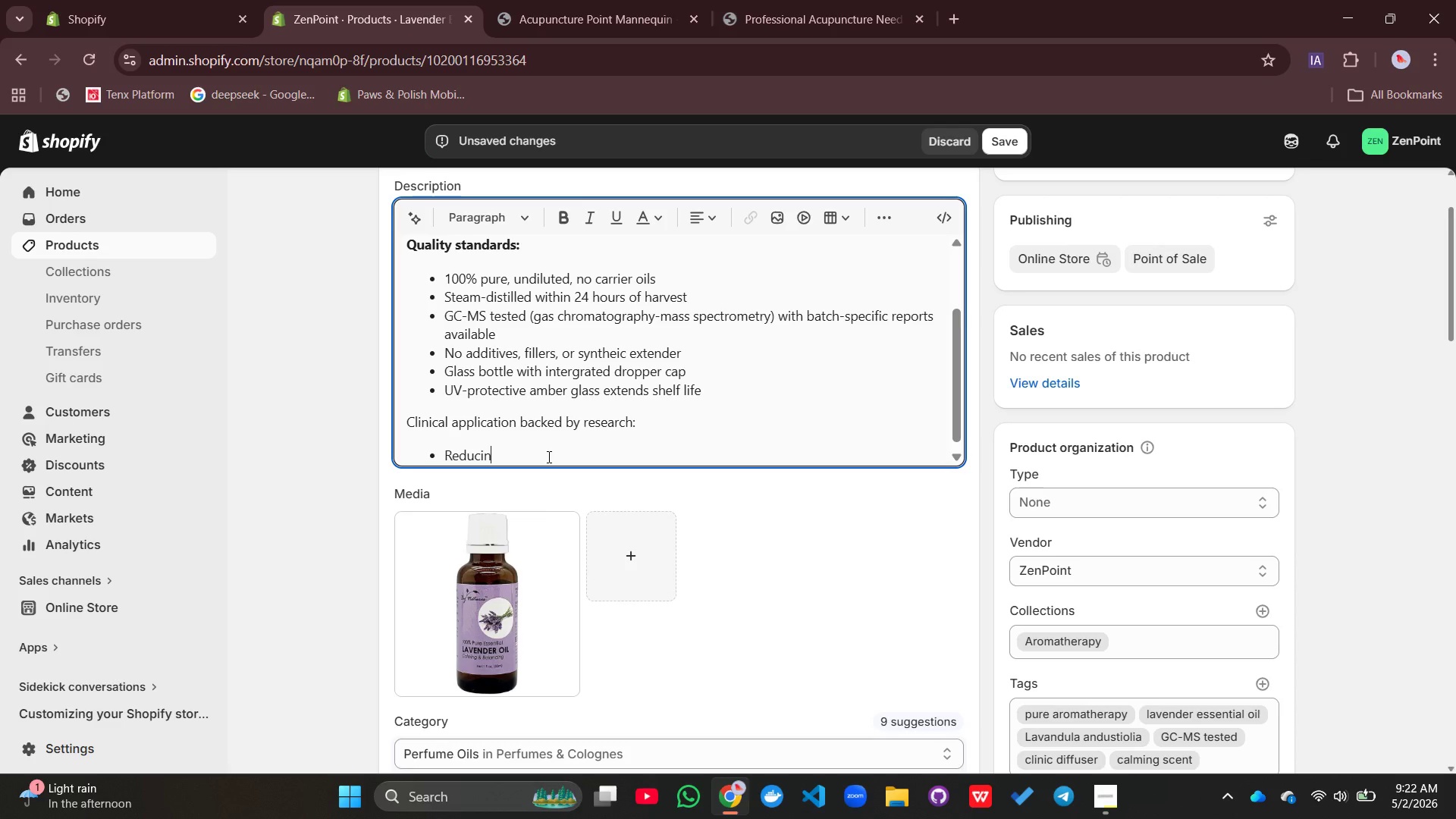 
type(g patient pre-tre)
 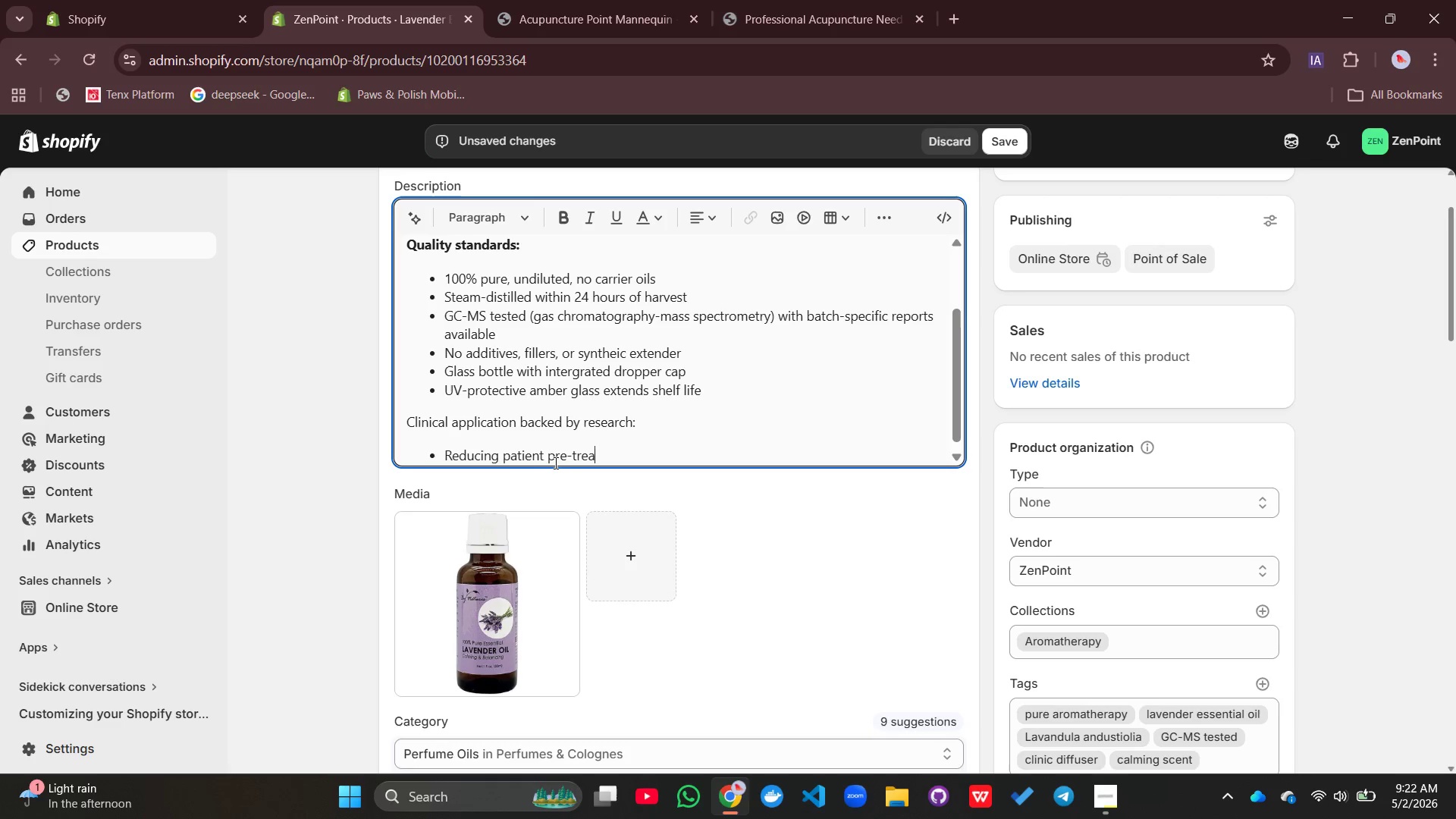 
type(atment anxiety ( decrease cortisol levels))
 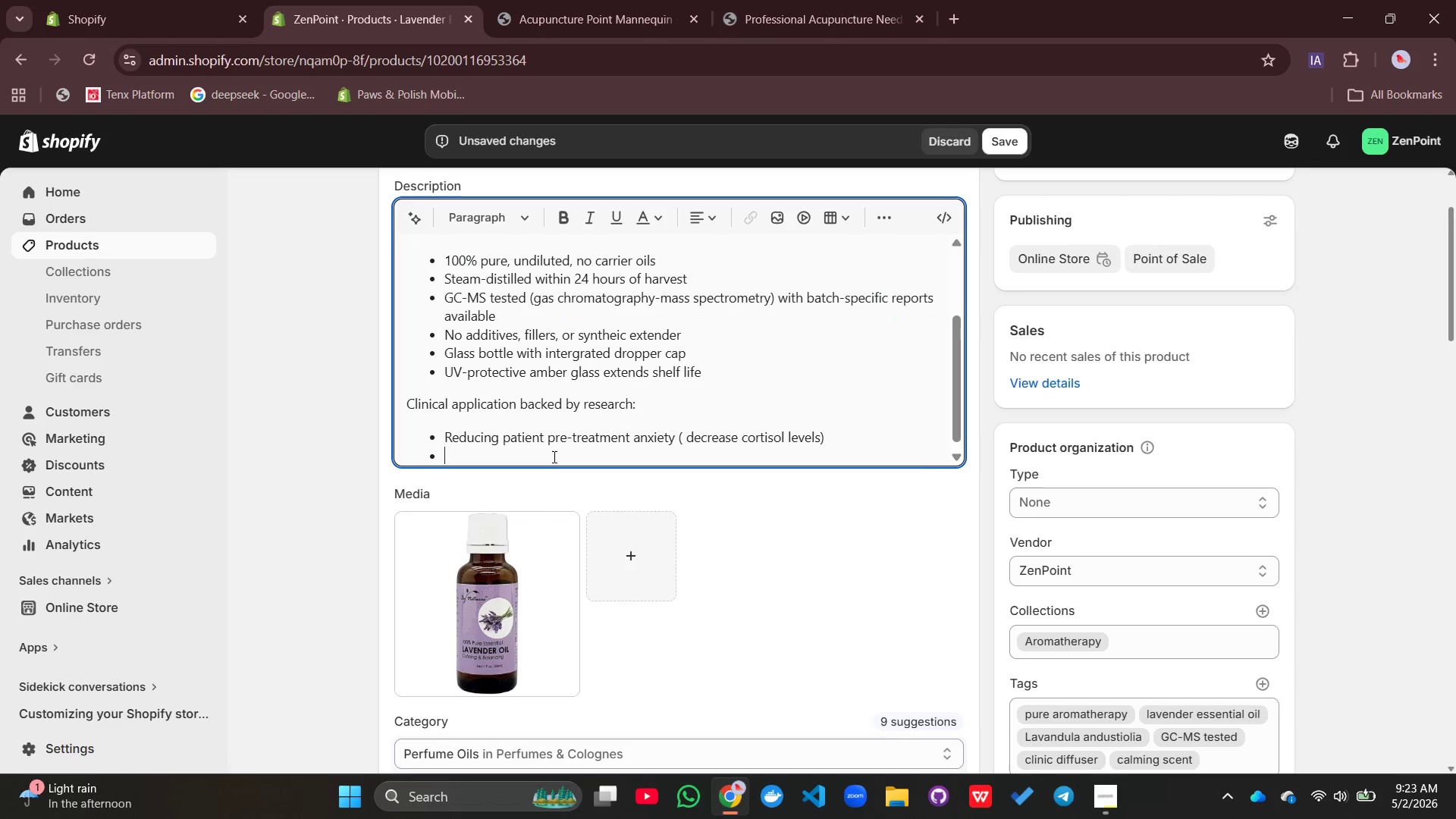 
 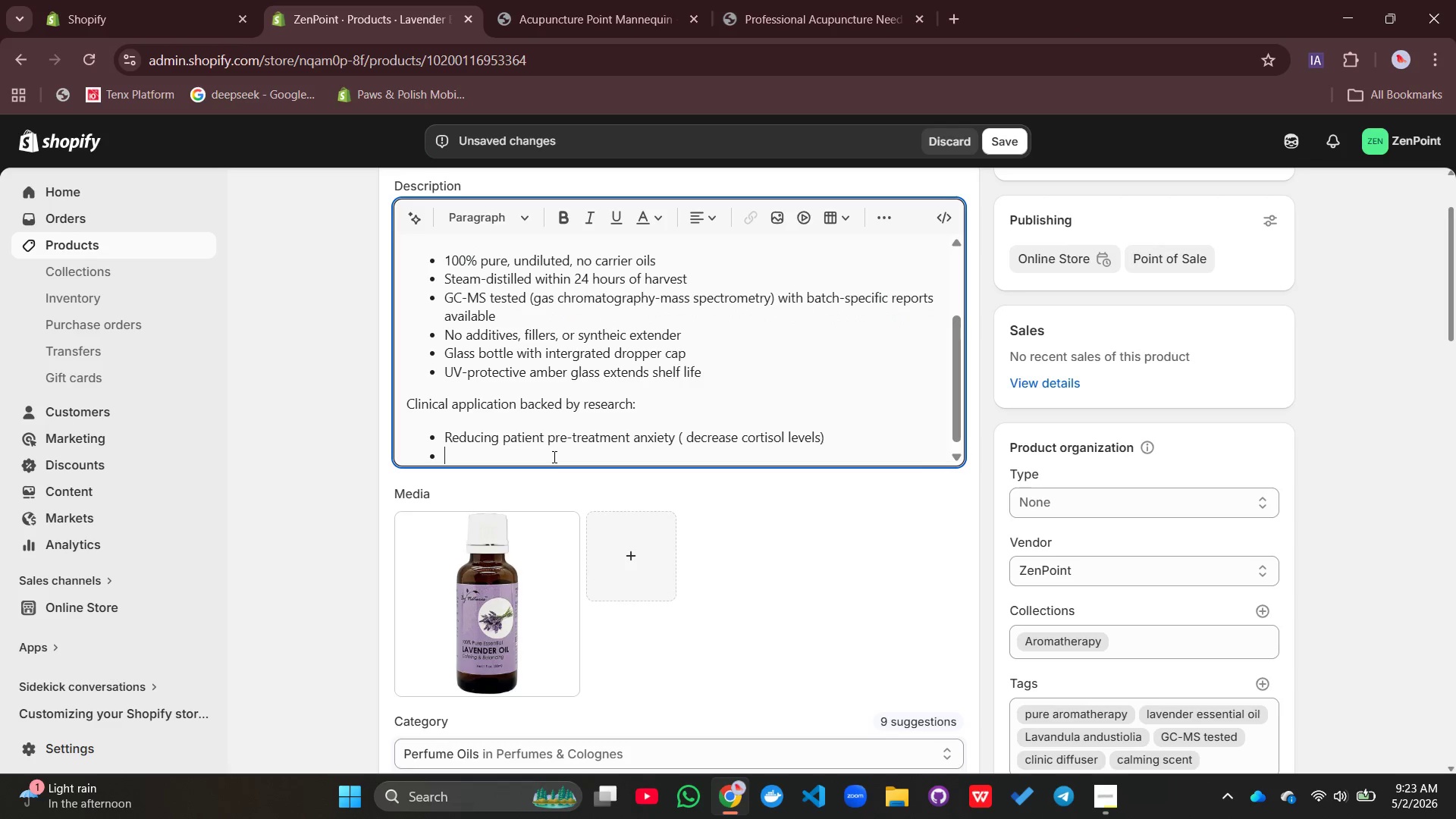 
key(Enter)
 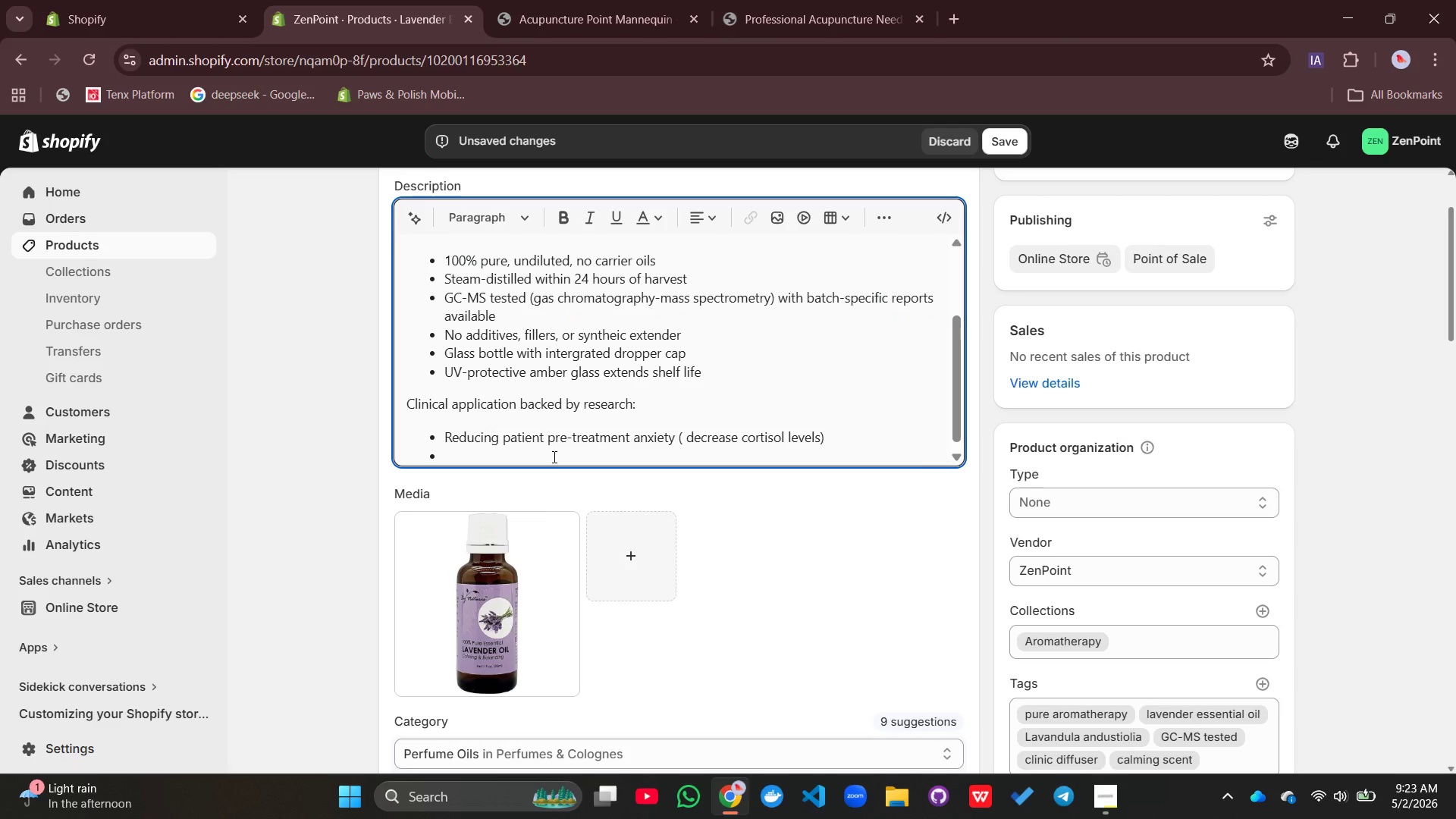 
type(Supporting resful sleep for insomnia pTE)
key(Backspace)
key(Backspace)
type(atients)
 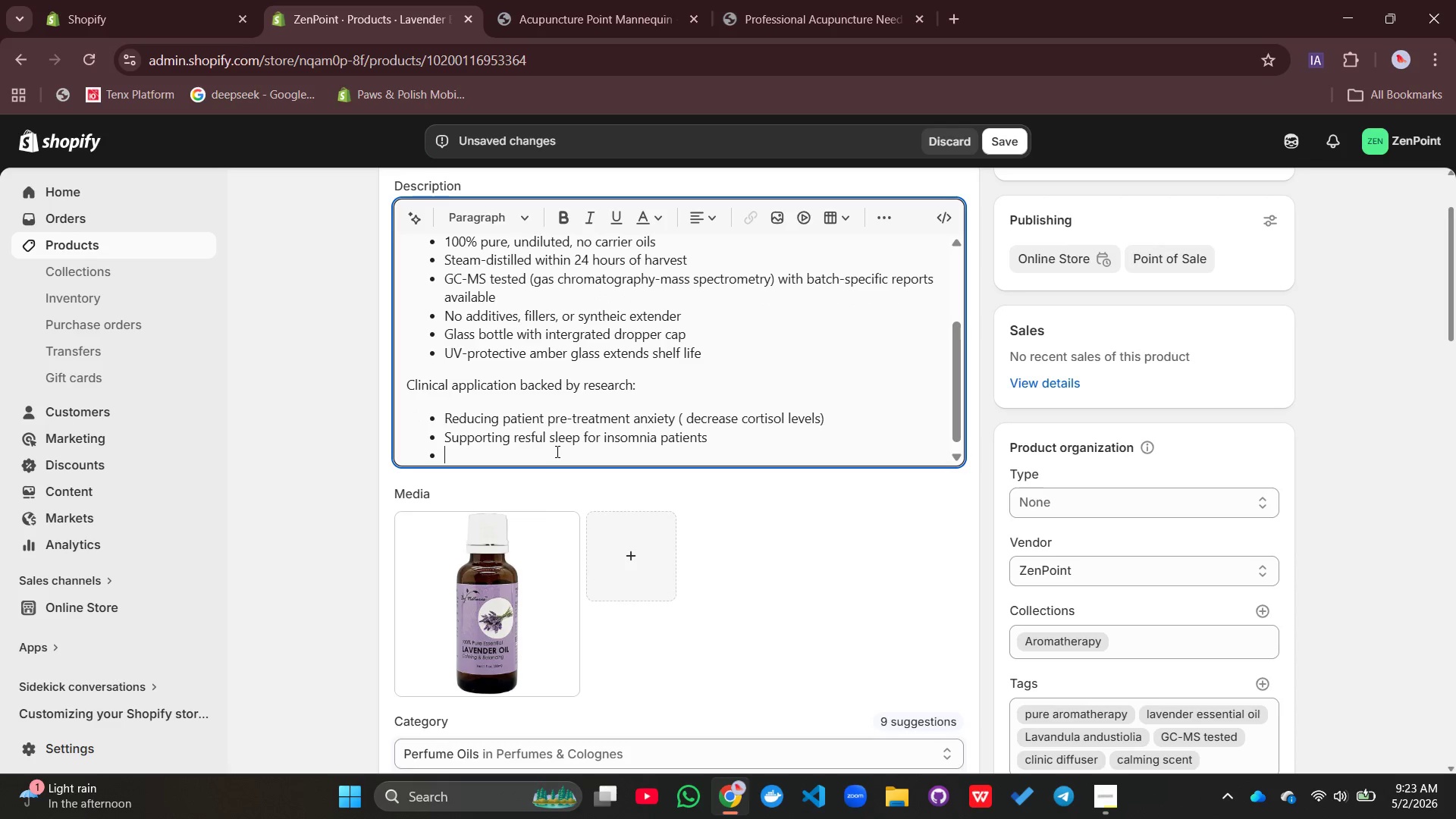 
key(Enter)
 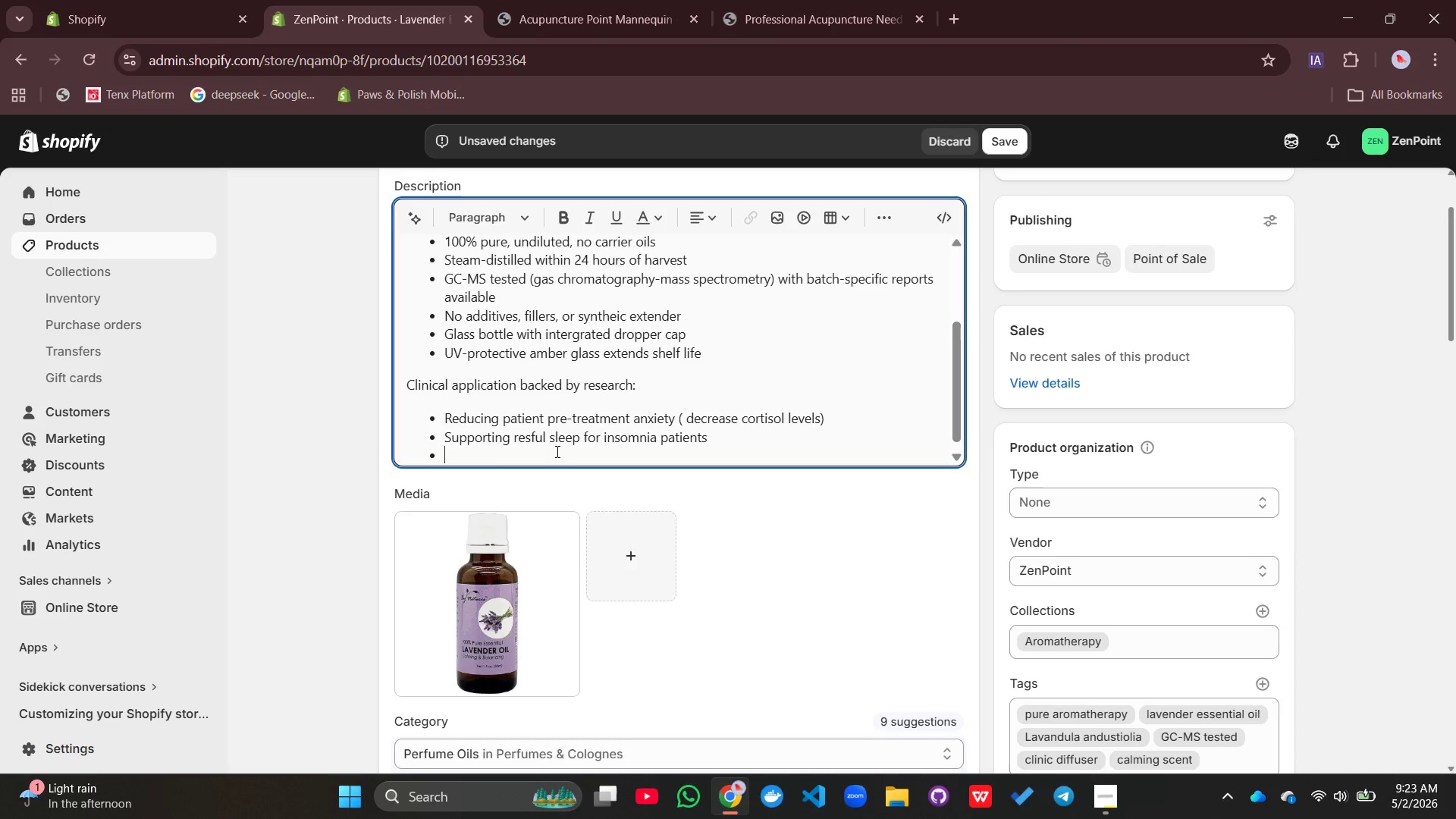 
type(Creating calming recep)
 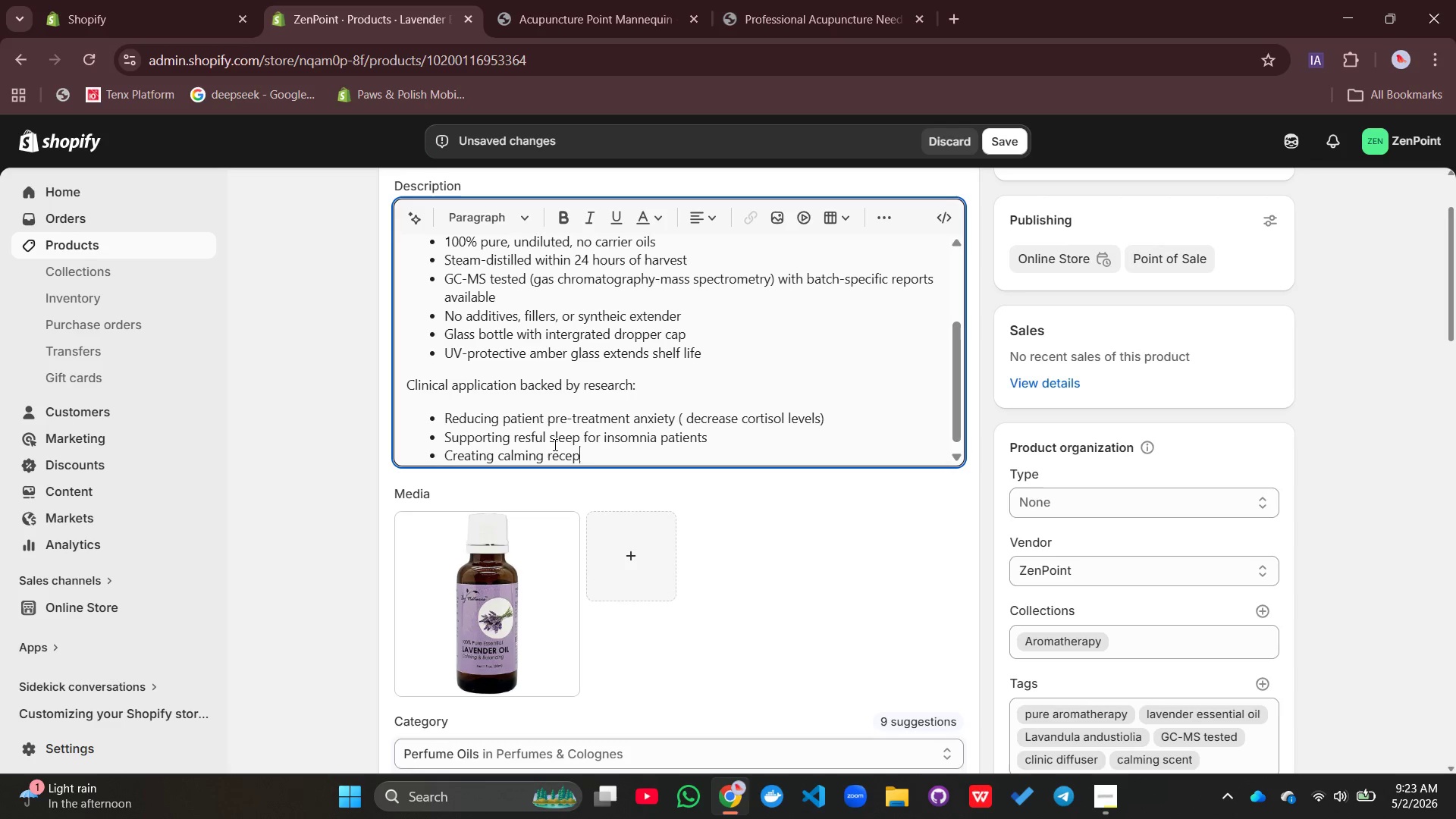 
type(rion area enviromet)
 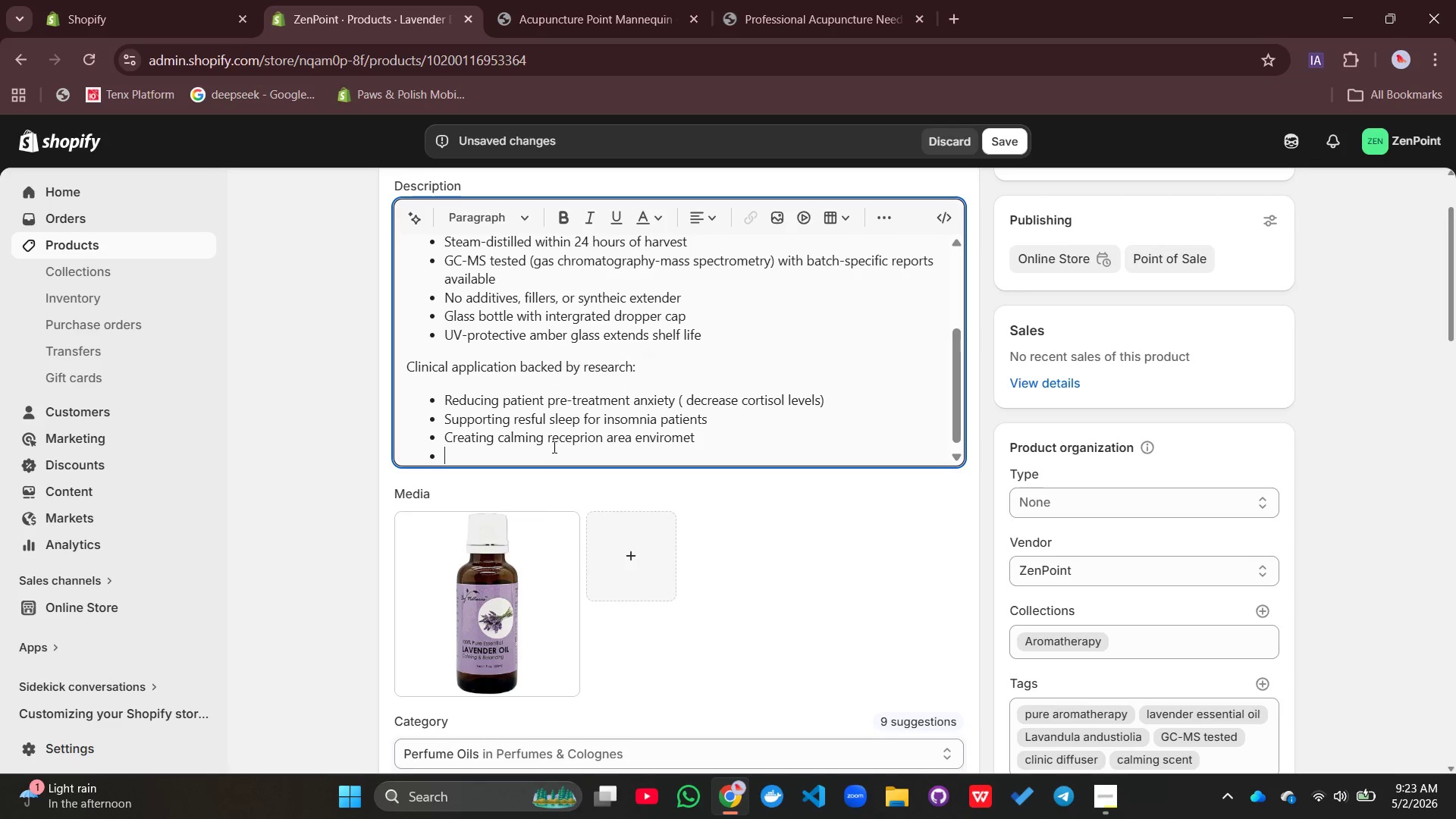 
key(Enter)
 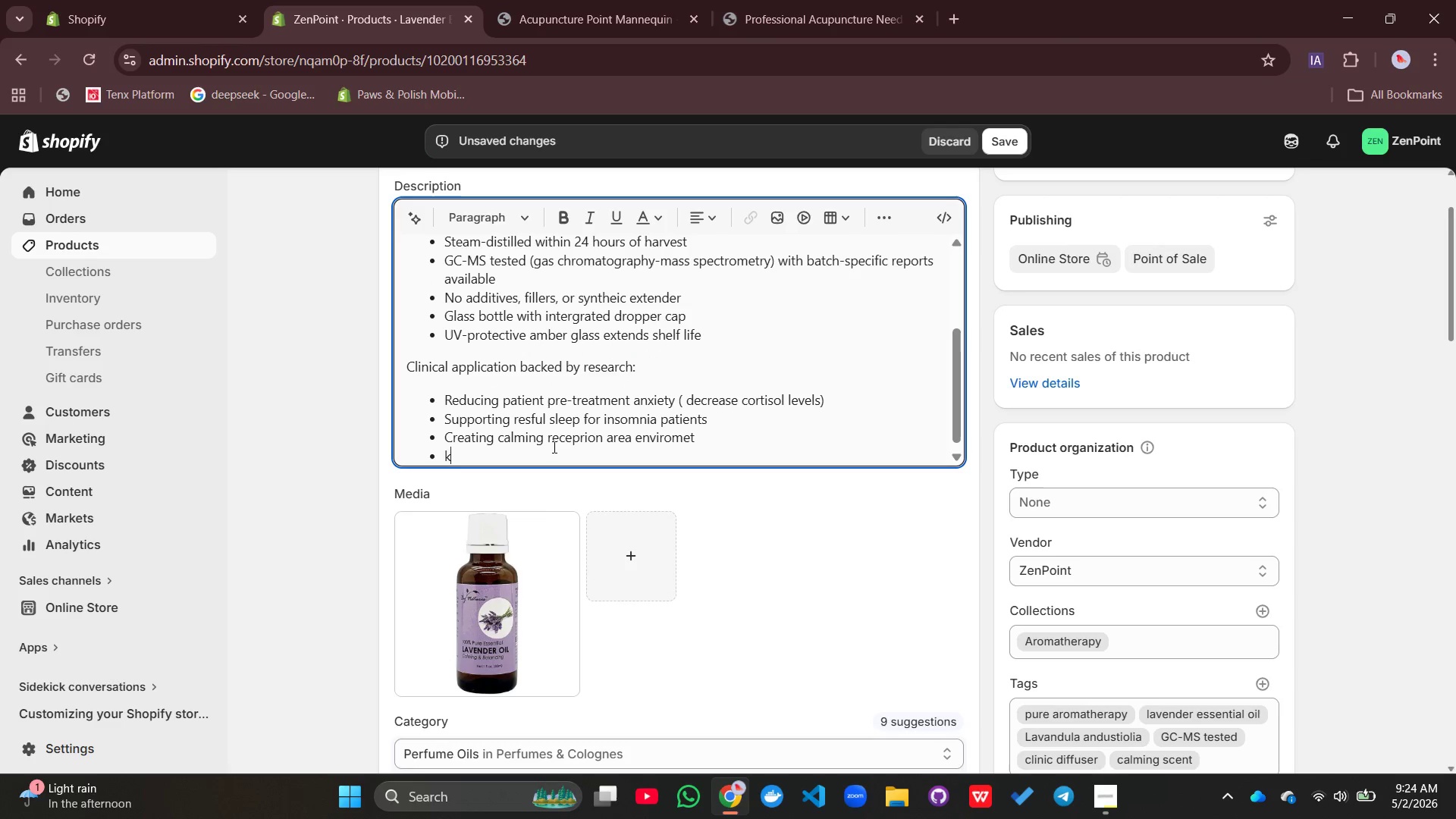 
key(K)
 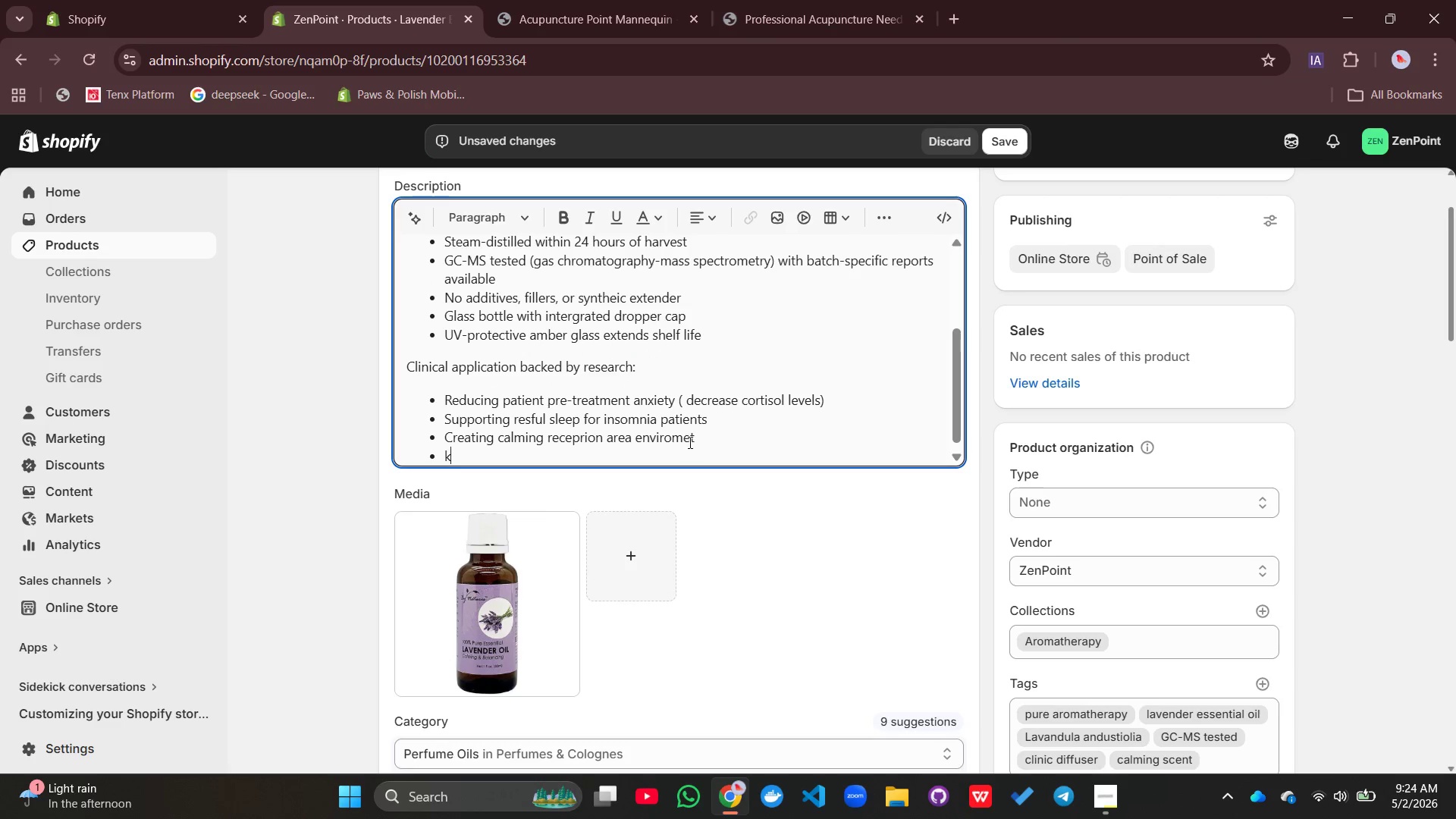 
left_click([689, 434])
 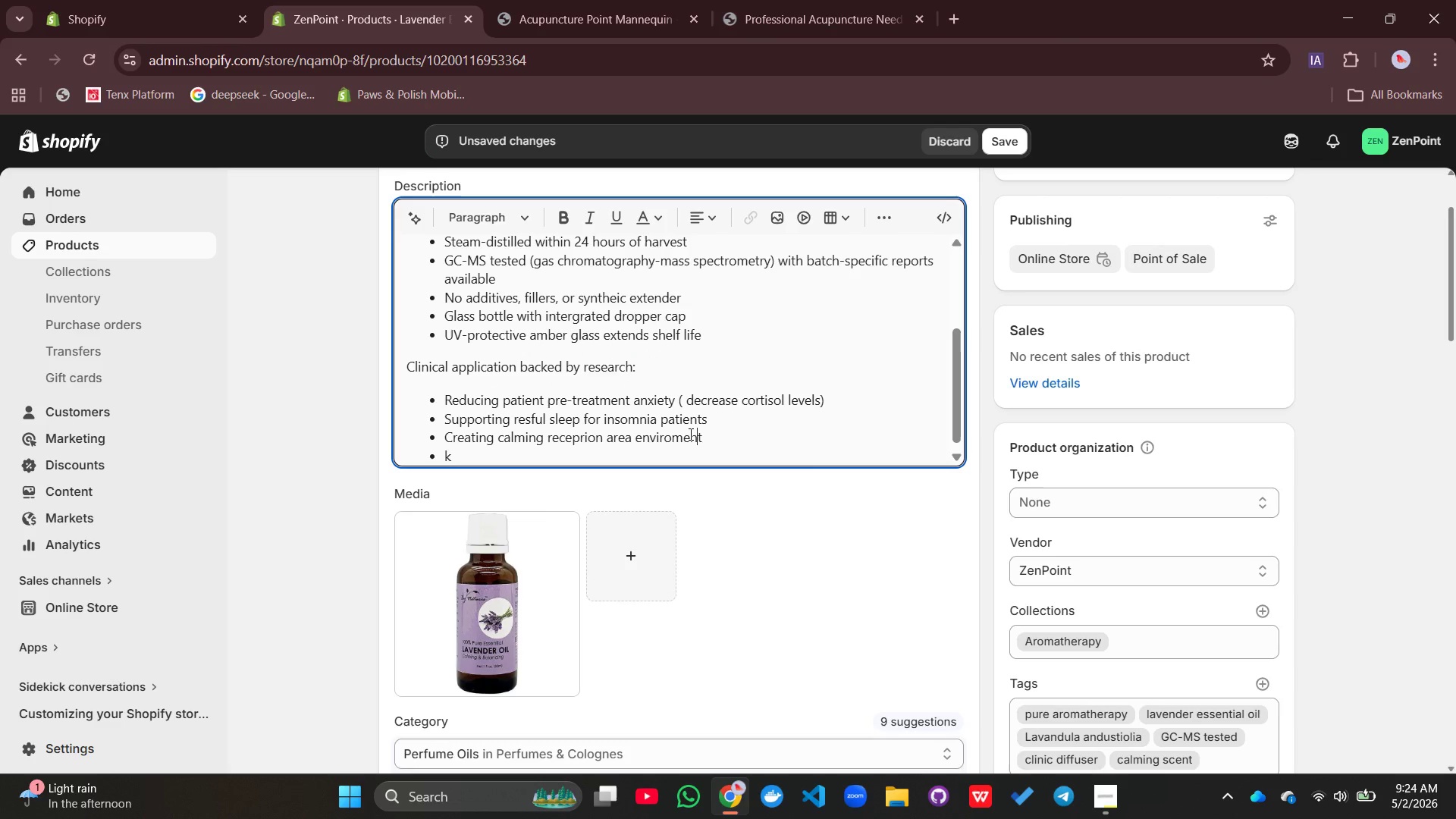 
key(N)
 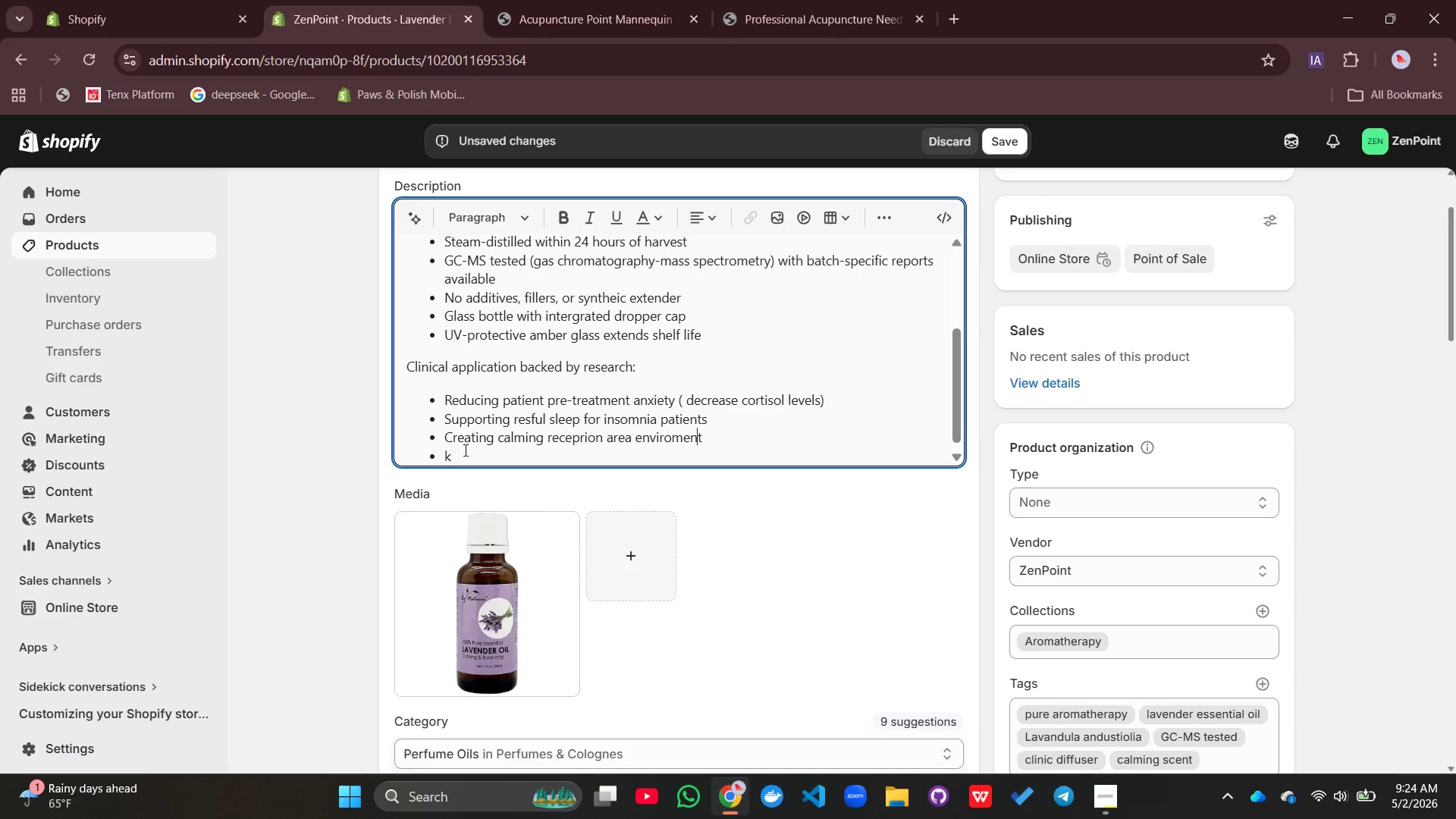 
double_click([464, 450])
 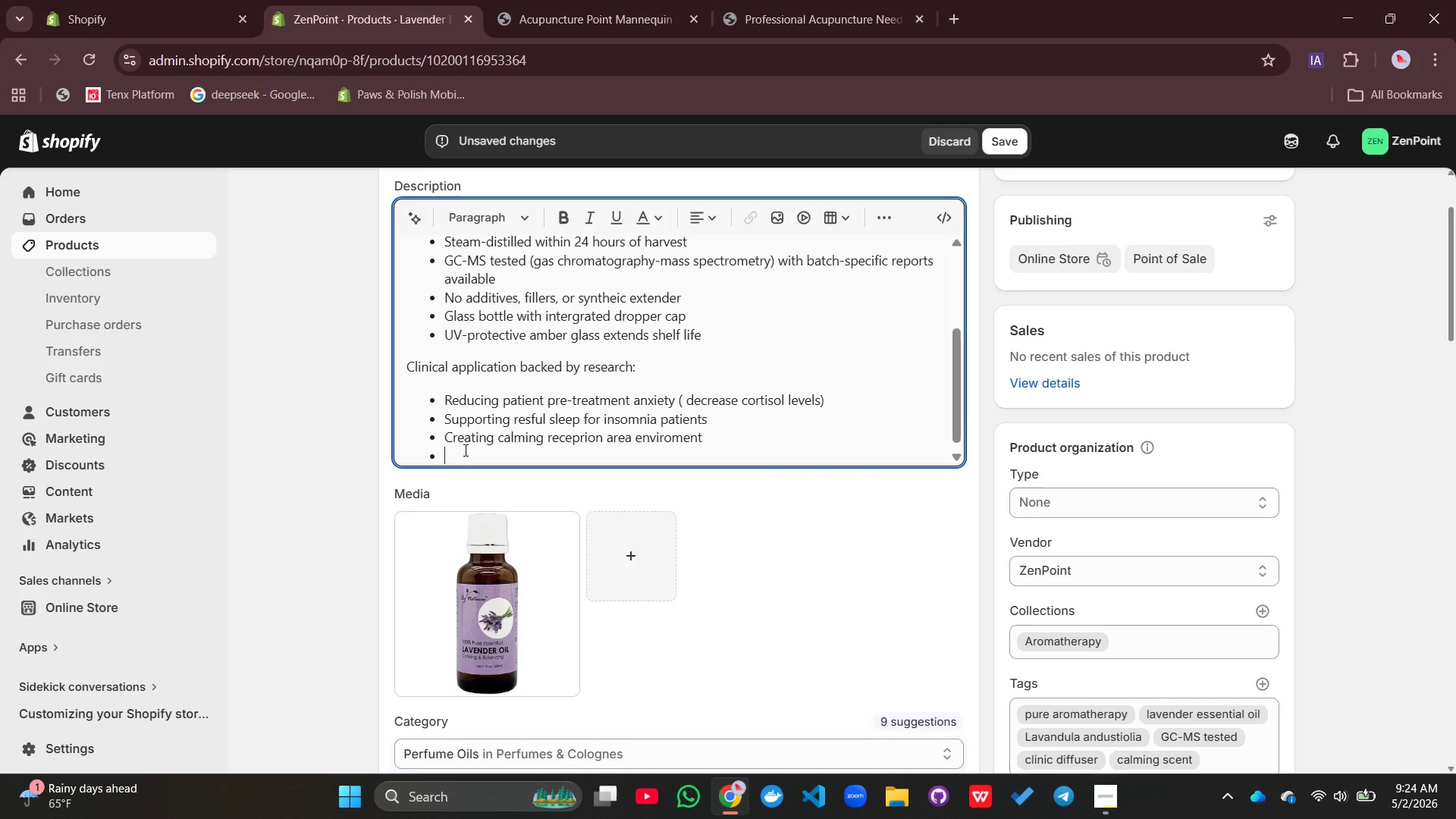 
key(Backspace)
type(Blw)
key(Backspace)
type(ending )
 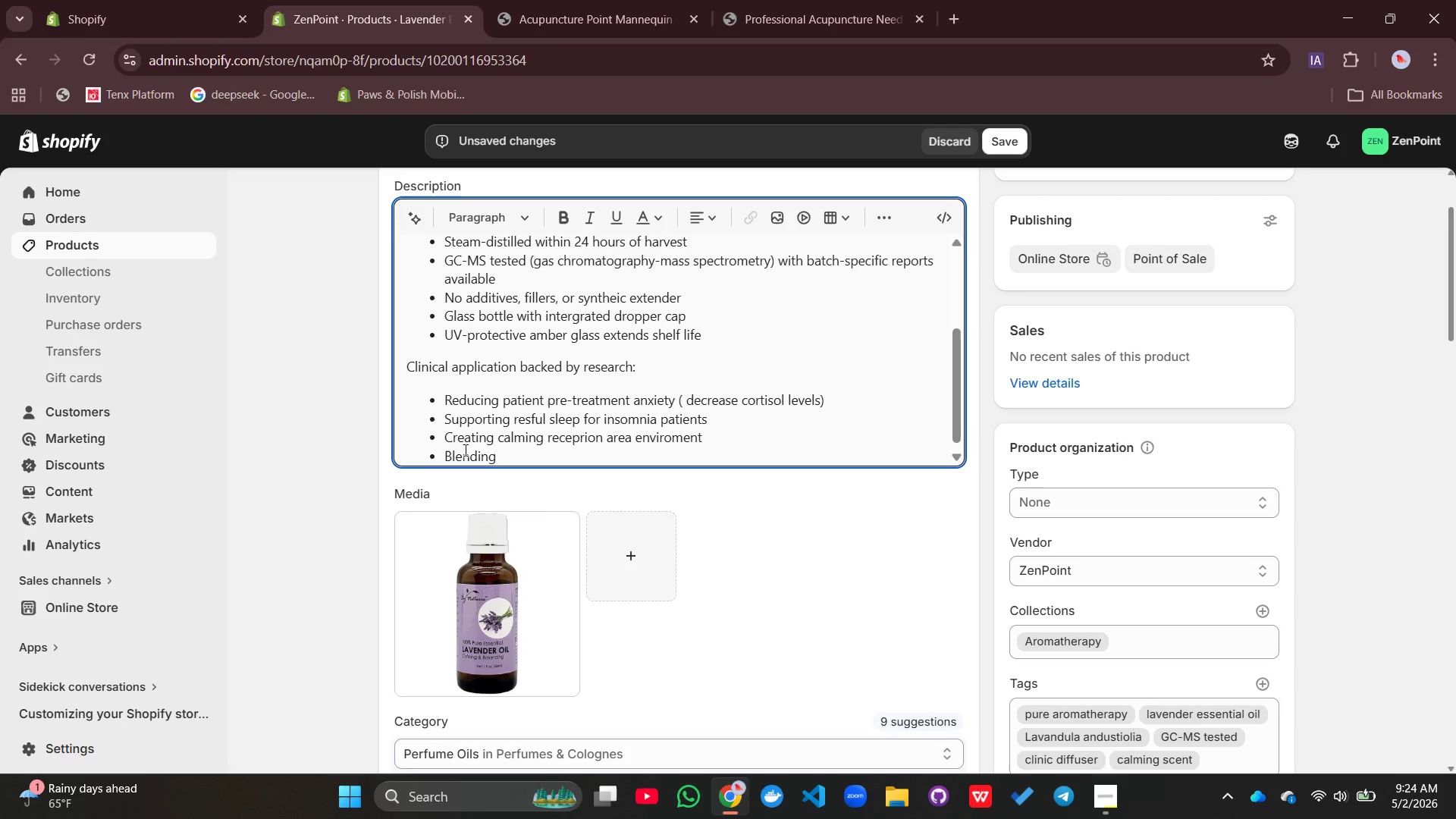 
type(woth)
key(Backspace)
key(Backspace)
key(Backspace)
key(Backspace)
type(with peppee)
 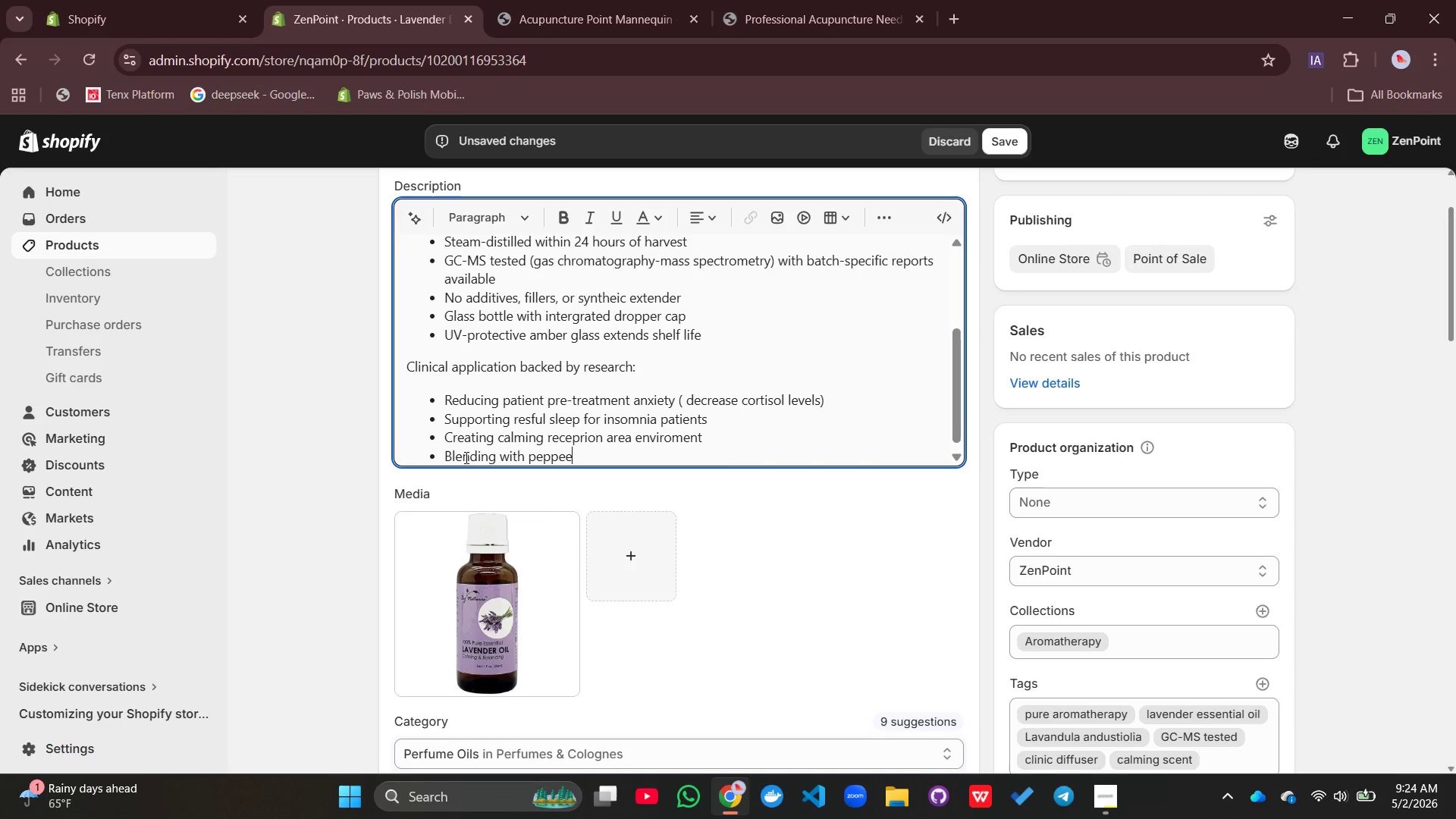 
key(Backspace)
 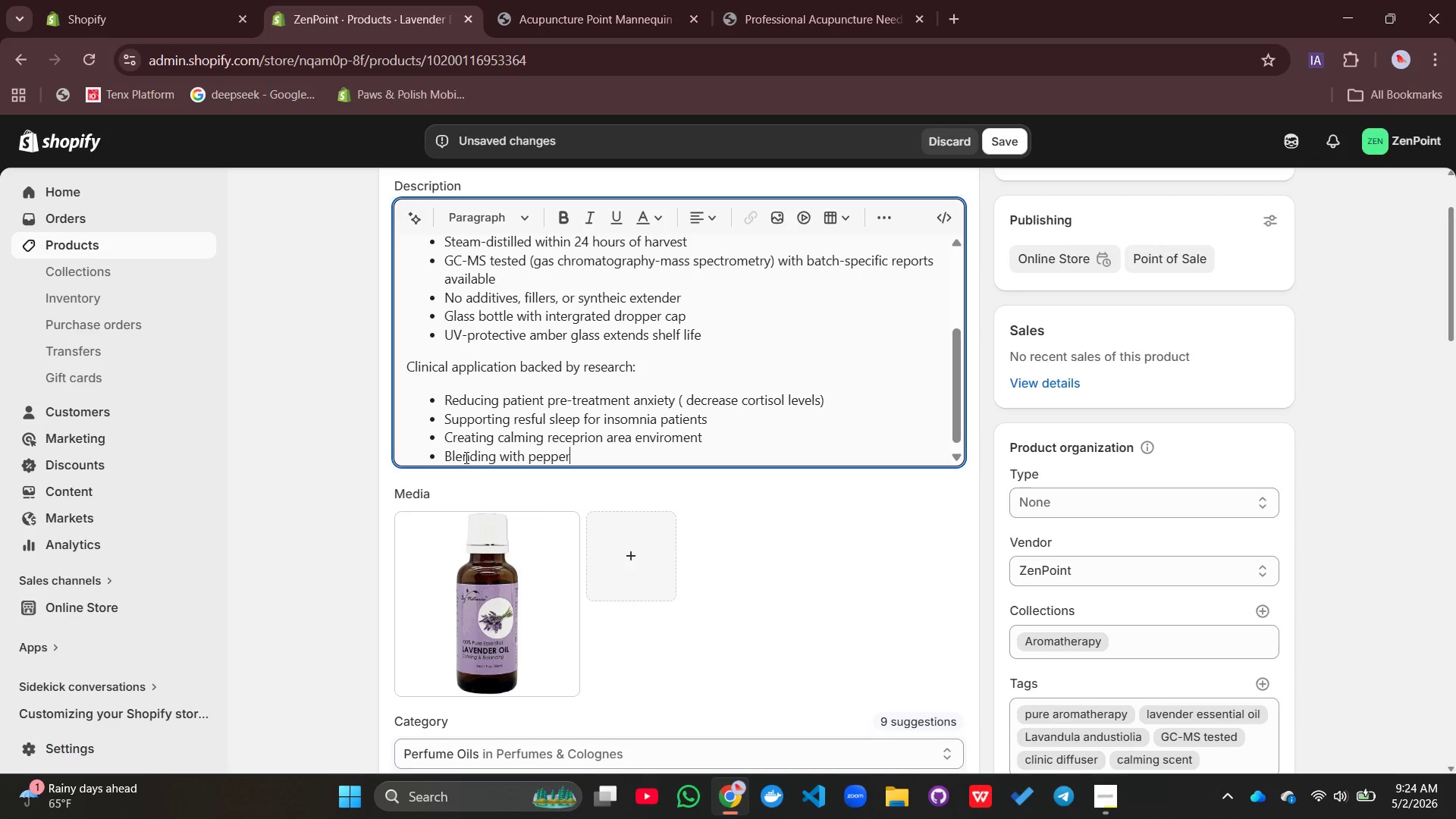 
key(R)
 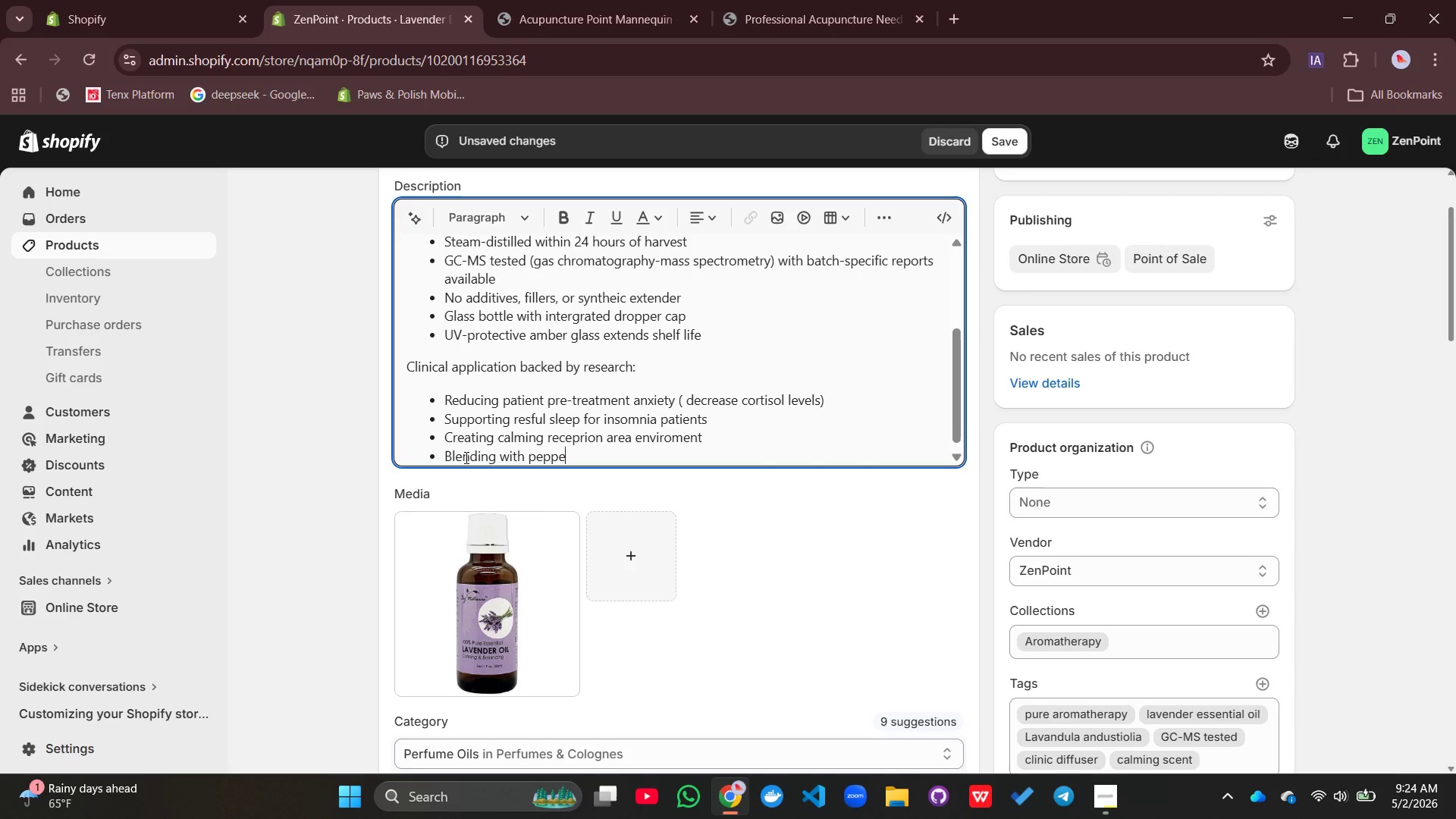 
key(Backspace)
 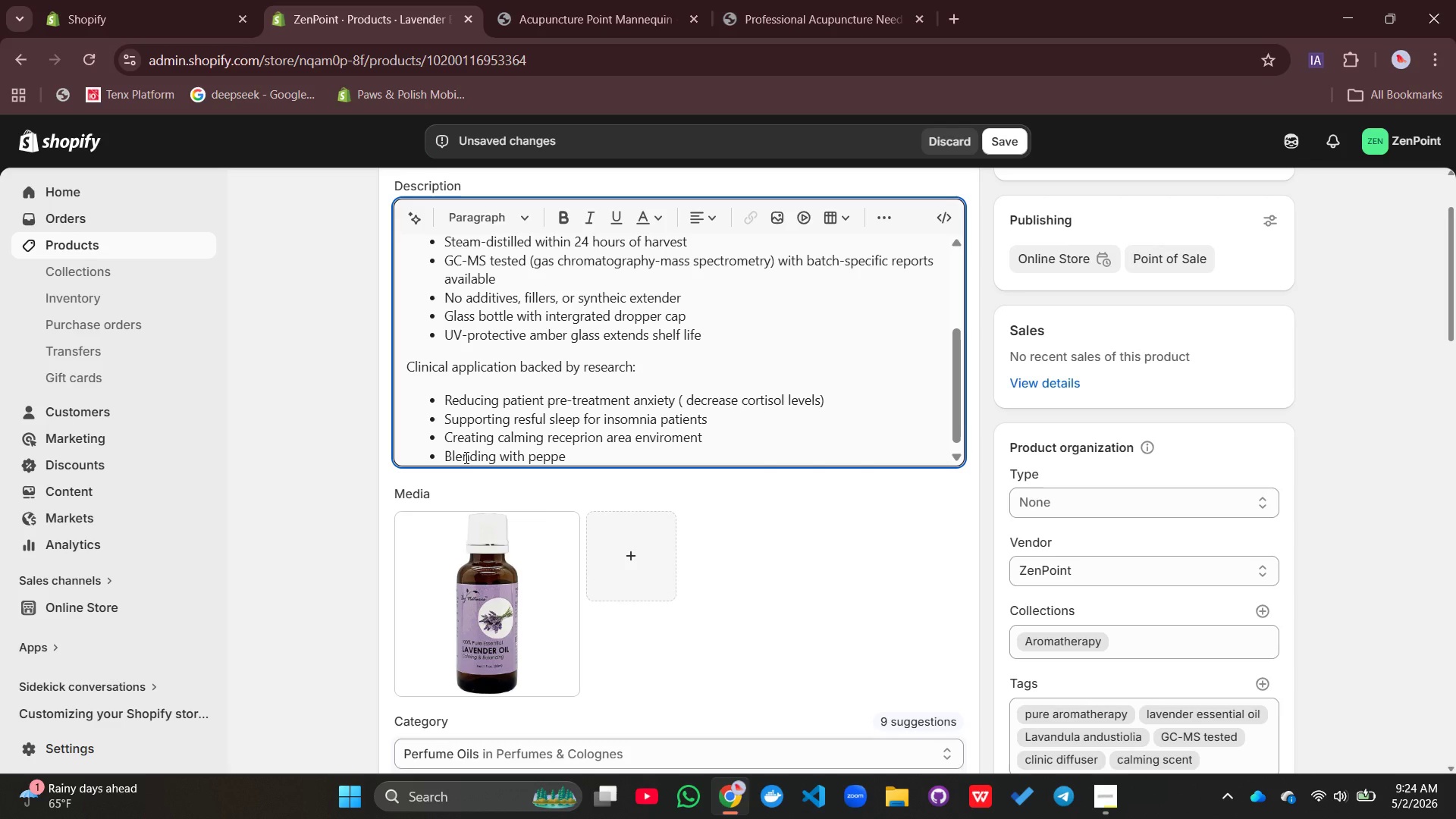 
type(rmint for headache protocols)
 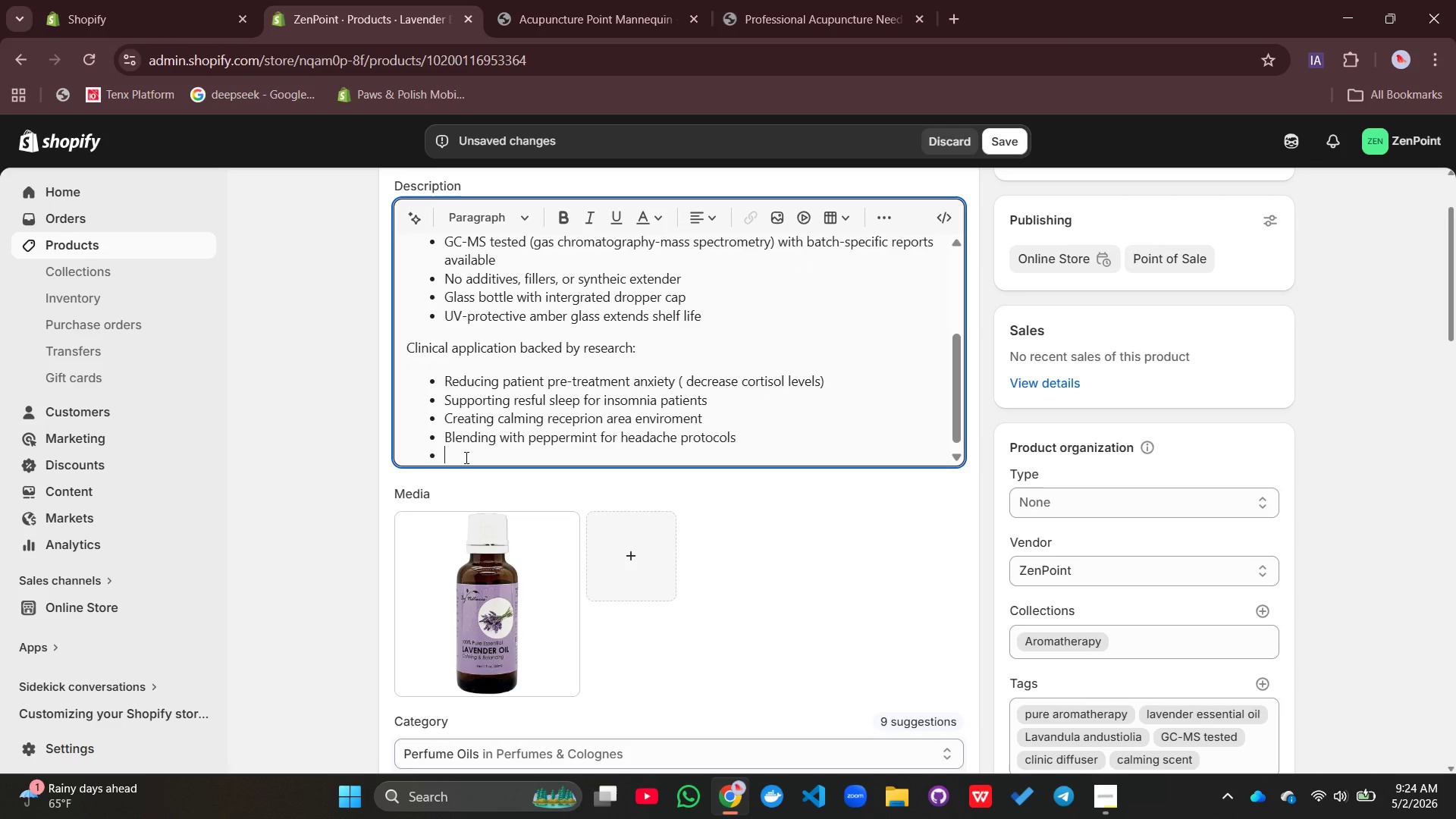 
key(Enter)
 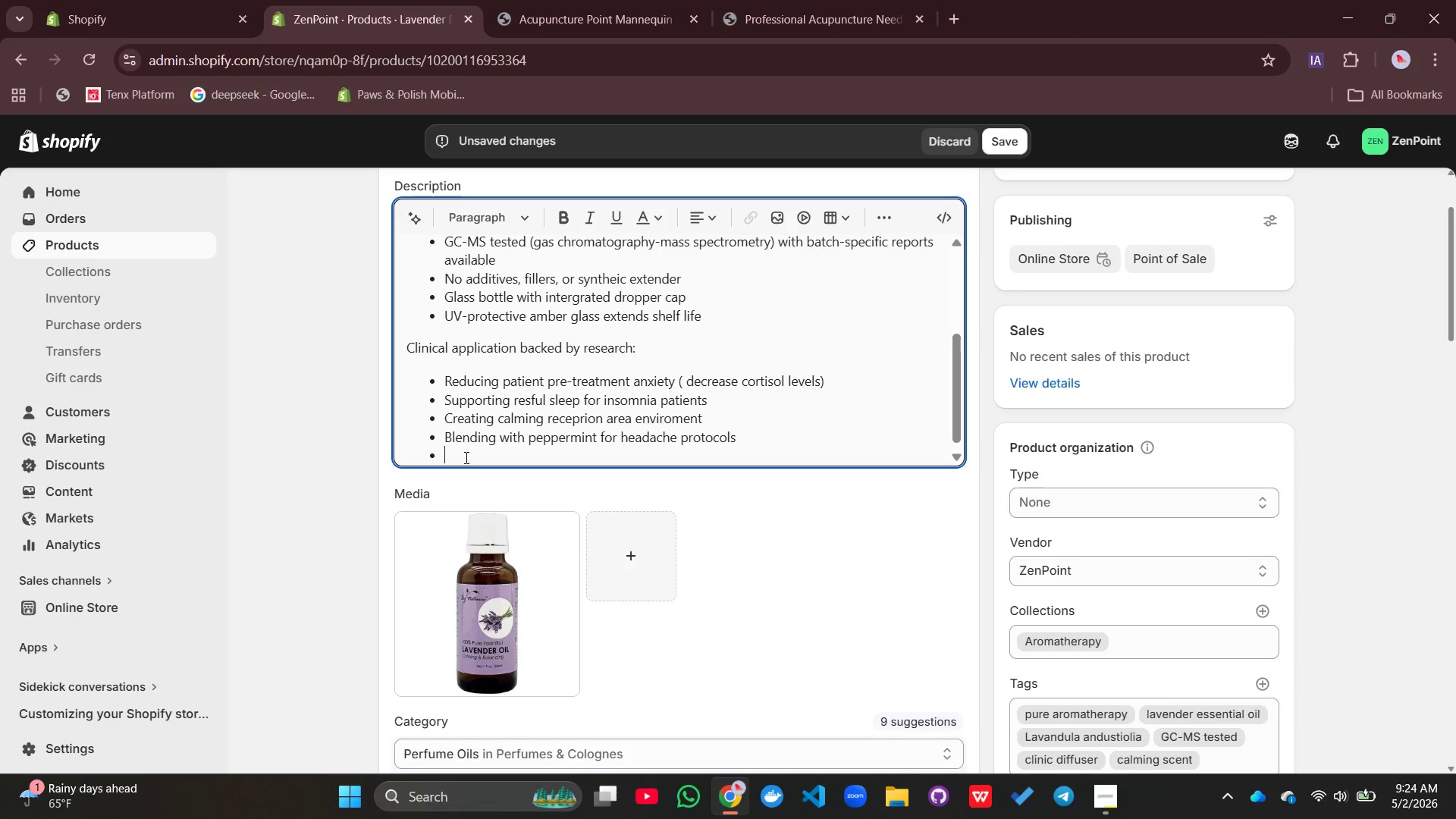 
type(Adding to esposm )
 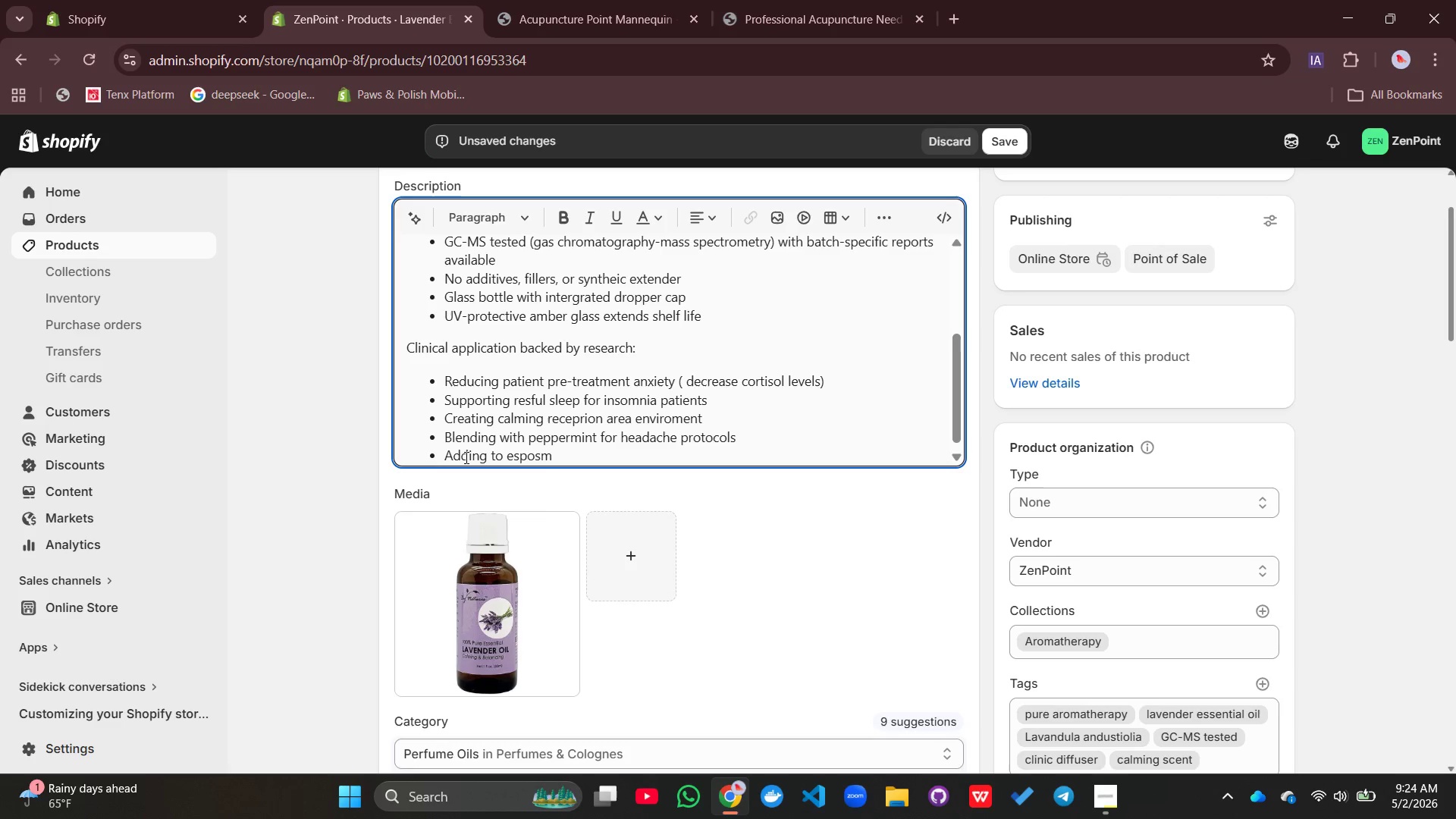 
type(salt bath)
 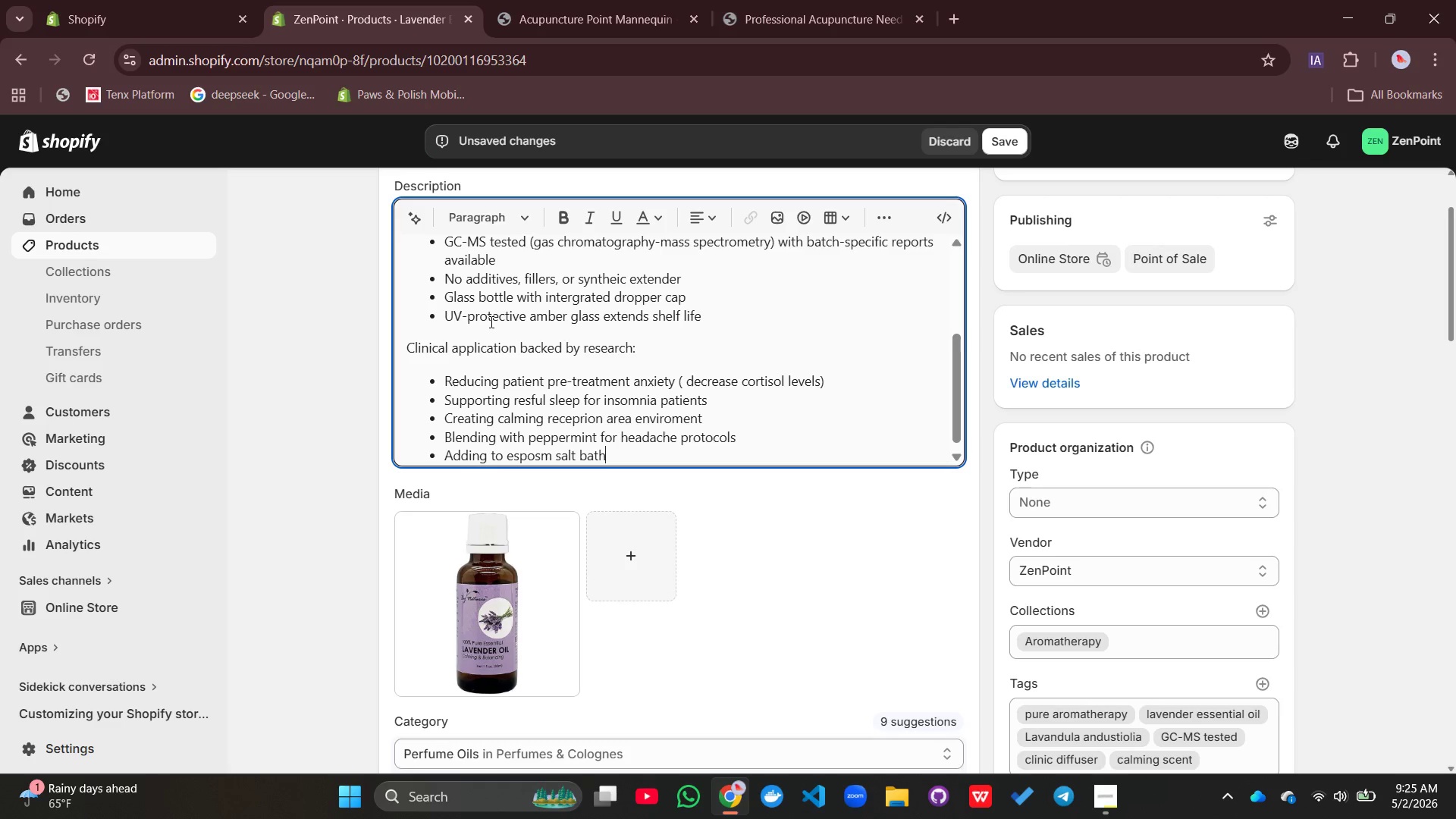 
wait(5.34)
 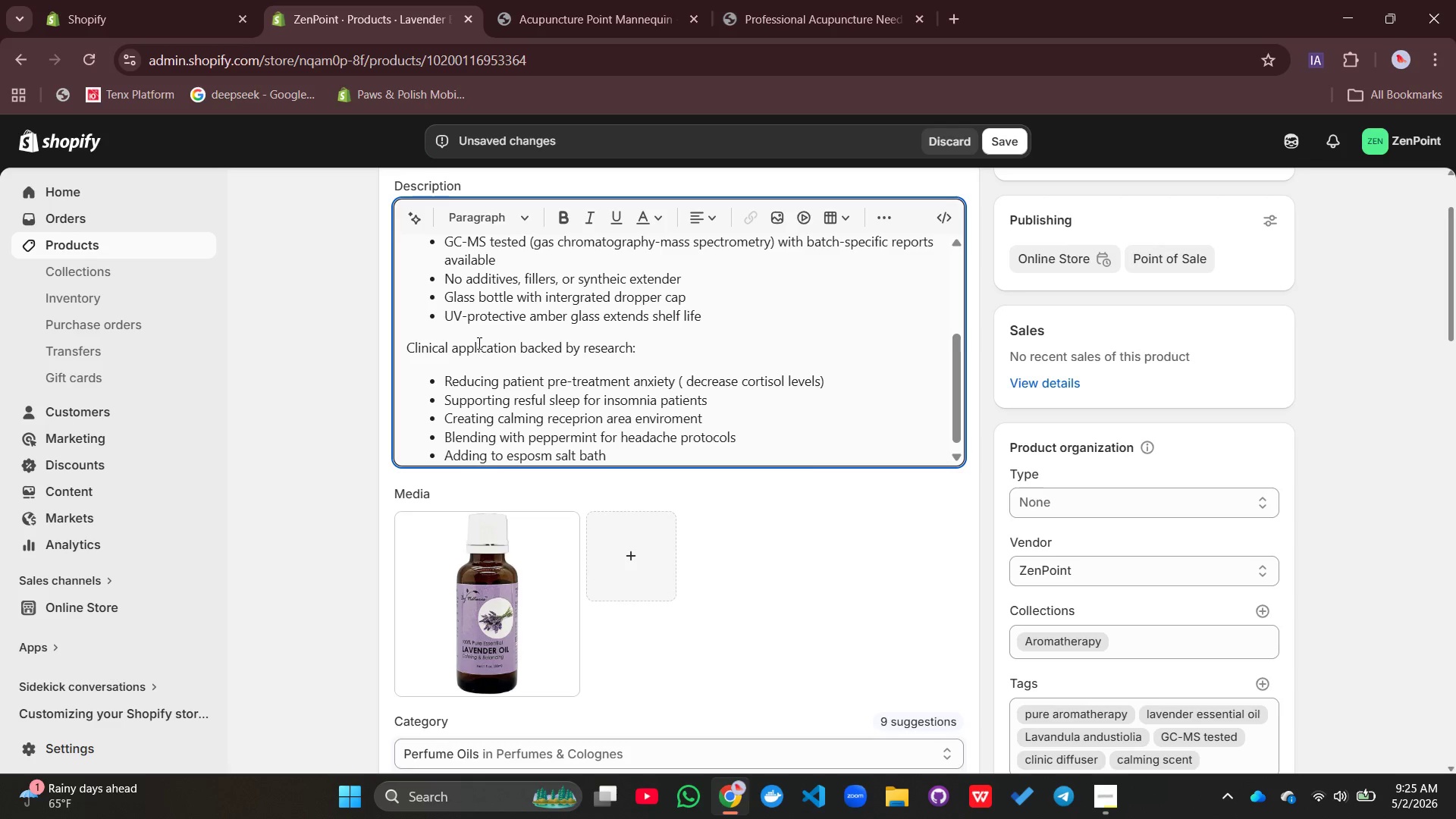 
type(s for every)
key(Backspace)
key(Backspace)
key(Backspace)
key(Backspace)
key(Backspace)
type(recovery)
 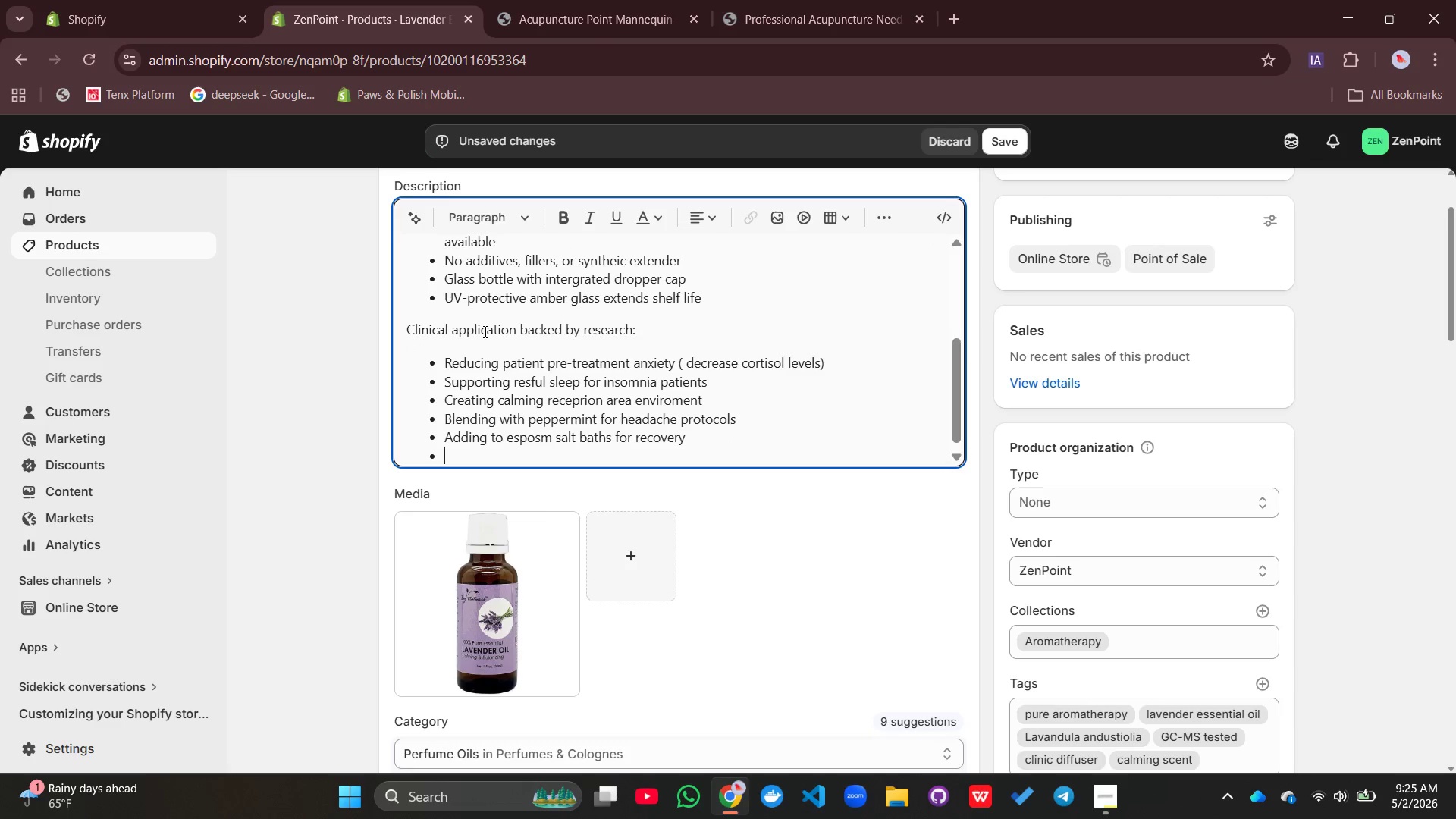 
key(Enter)
 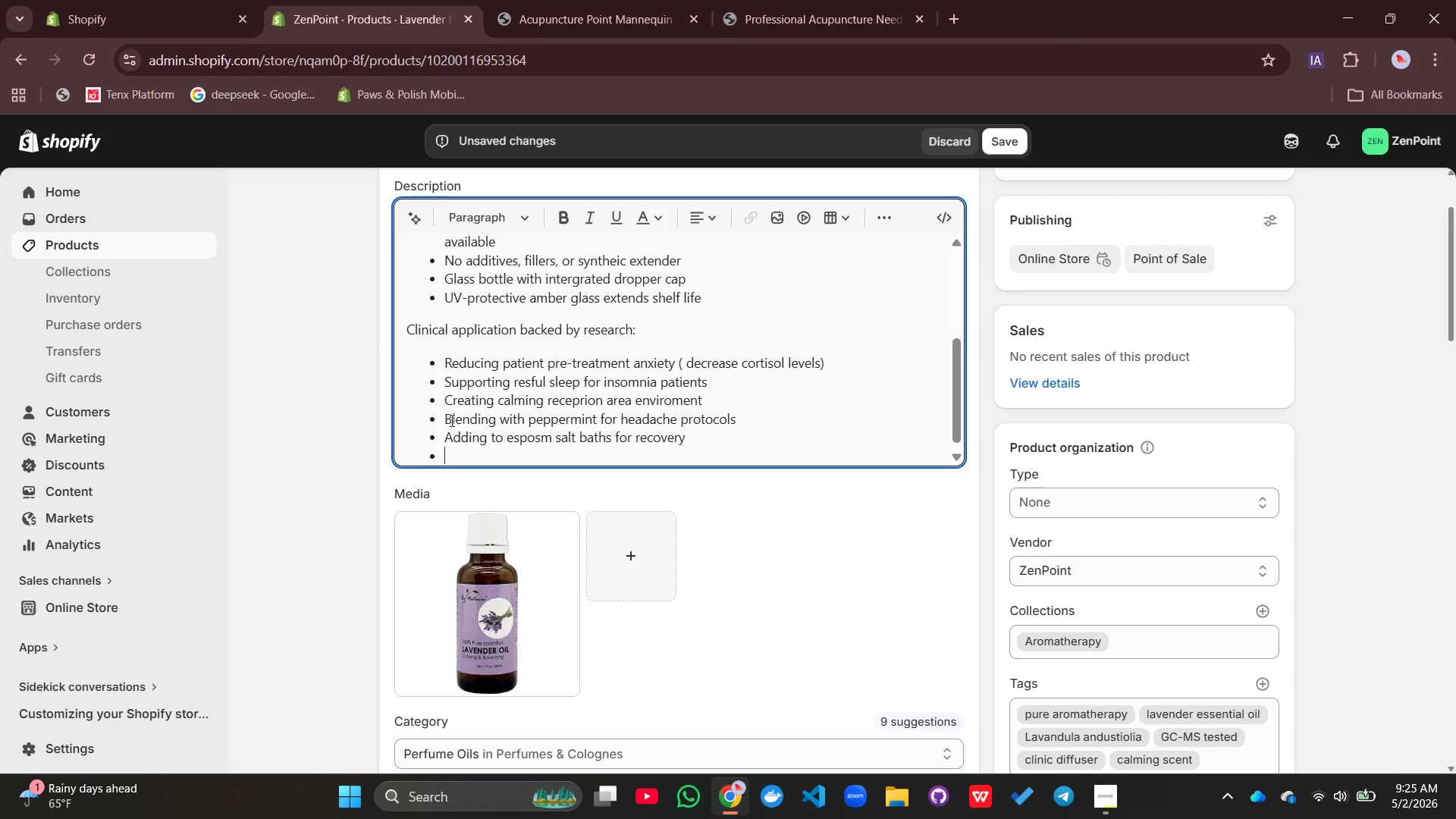 
key(Backspace)
 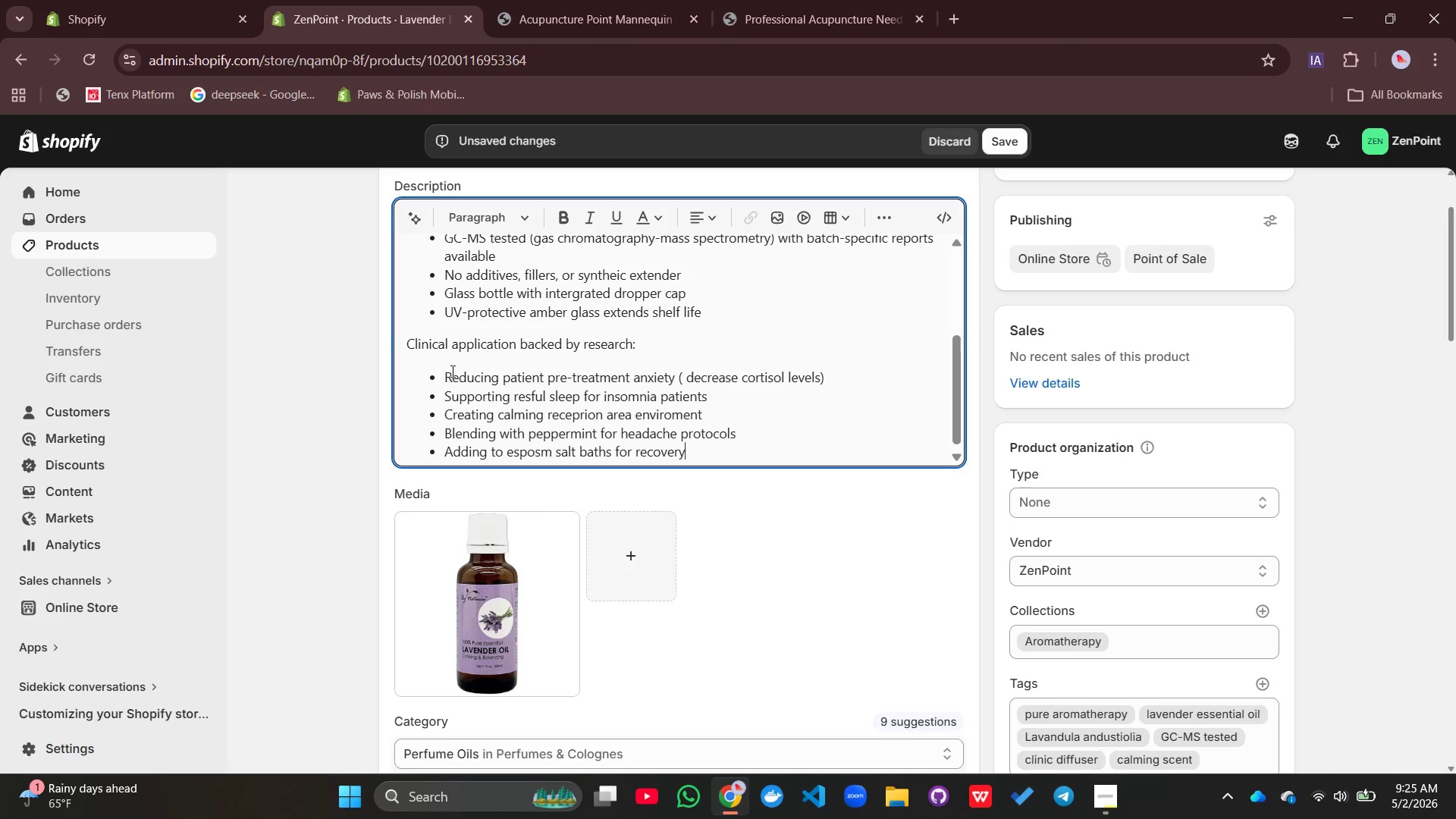 
left_click([487, 336])
 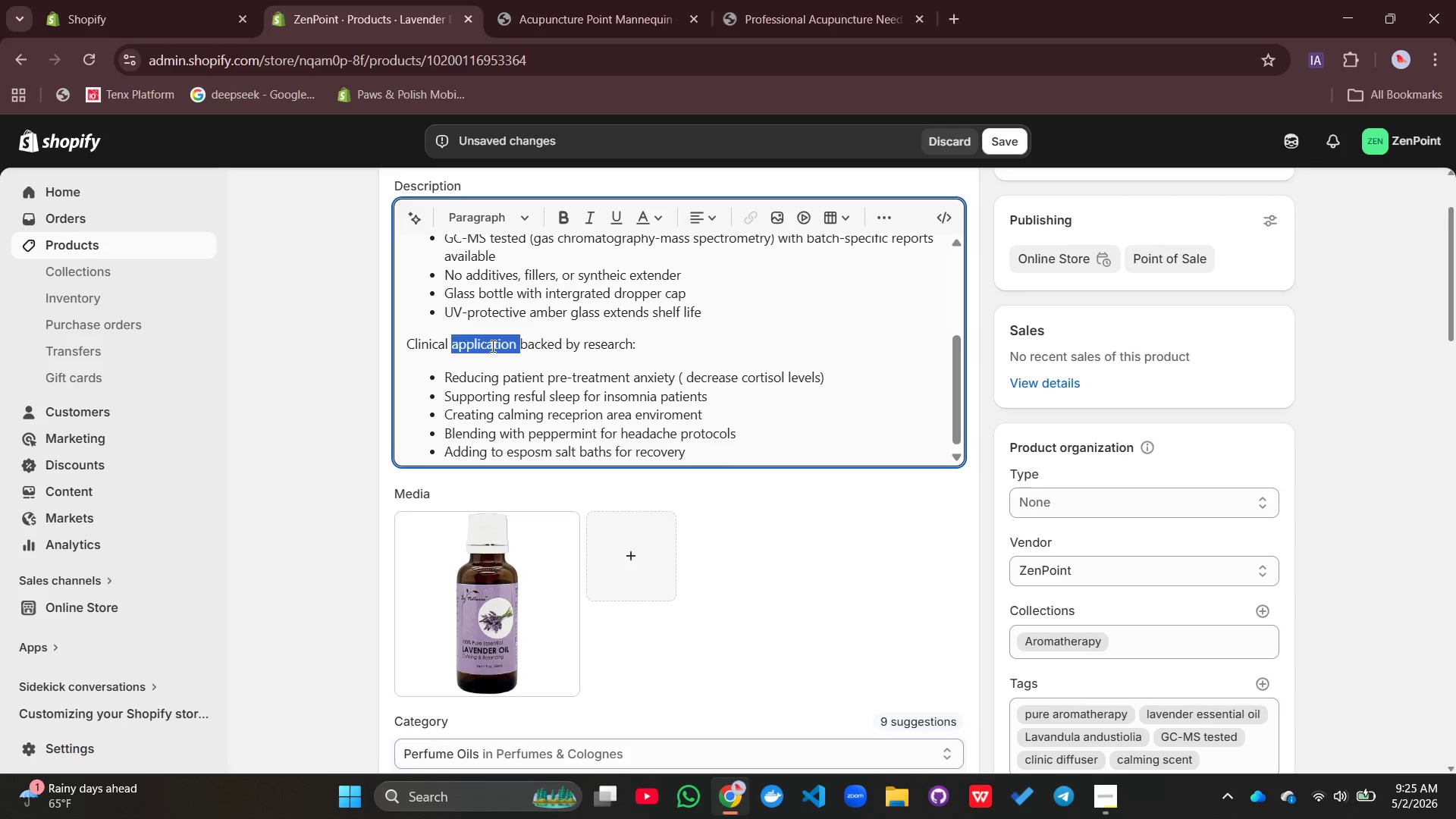 
double_click([491, 346])
 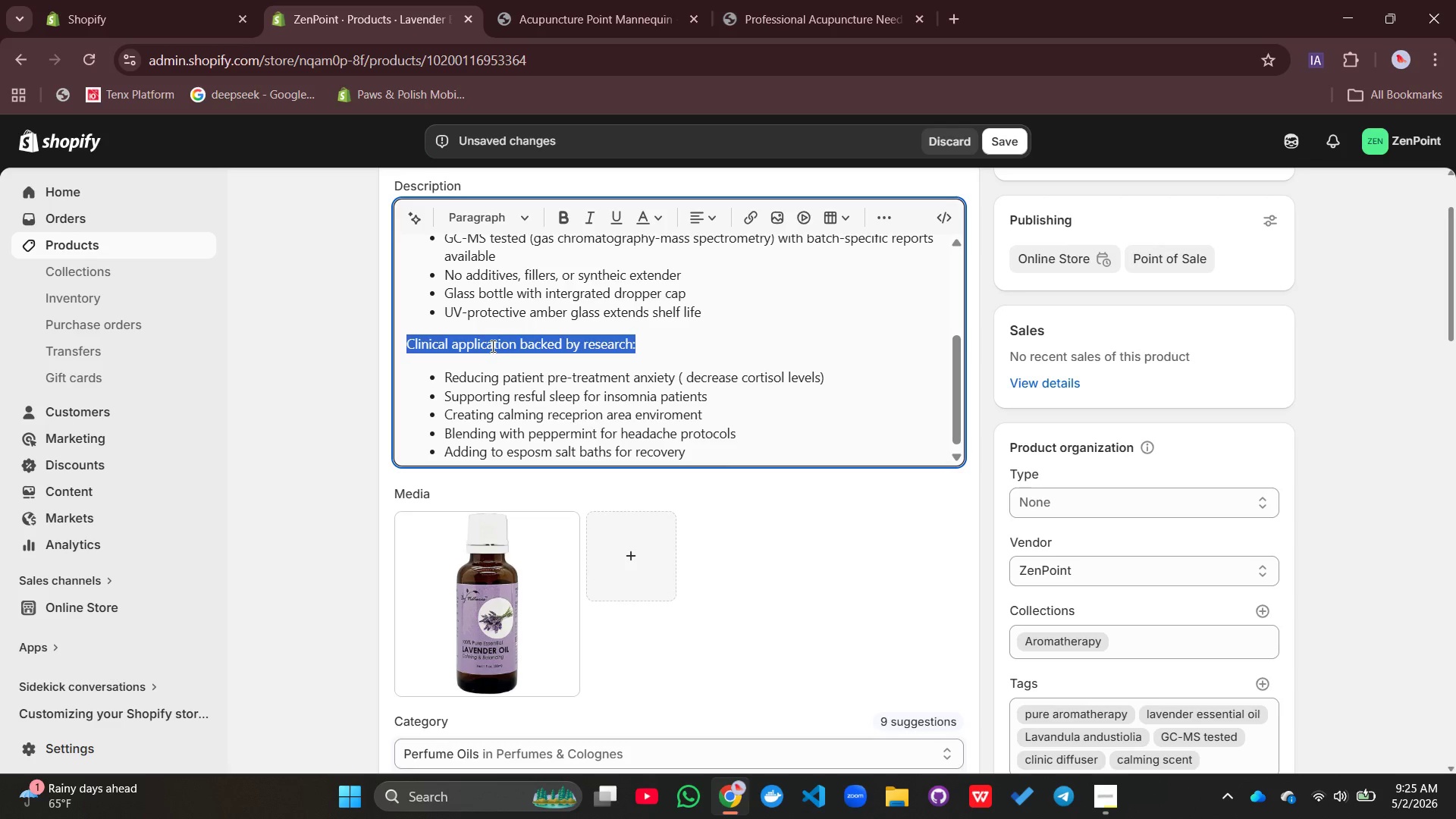 
triple_click([491, 346])
 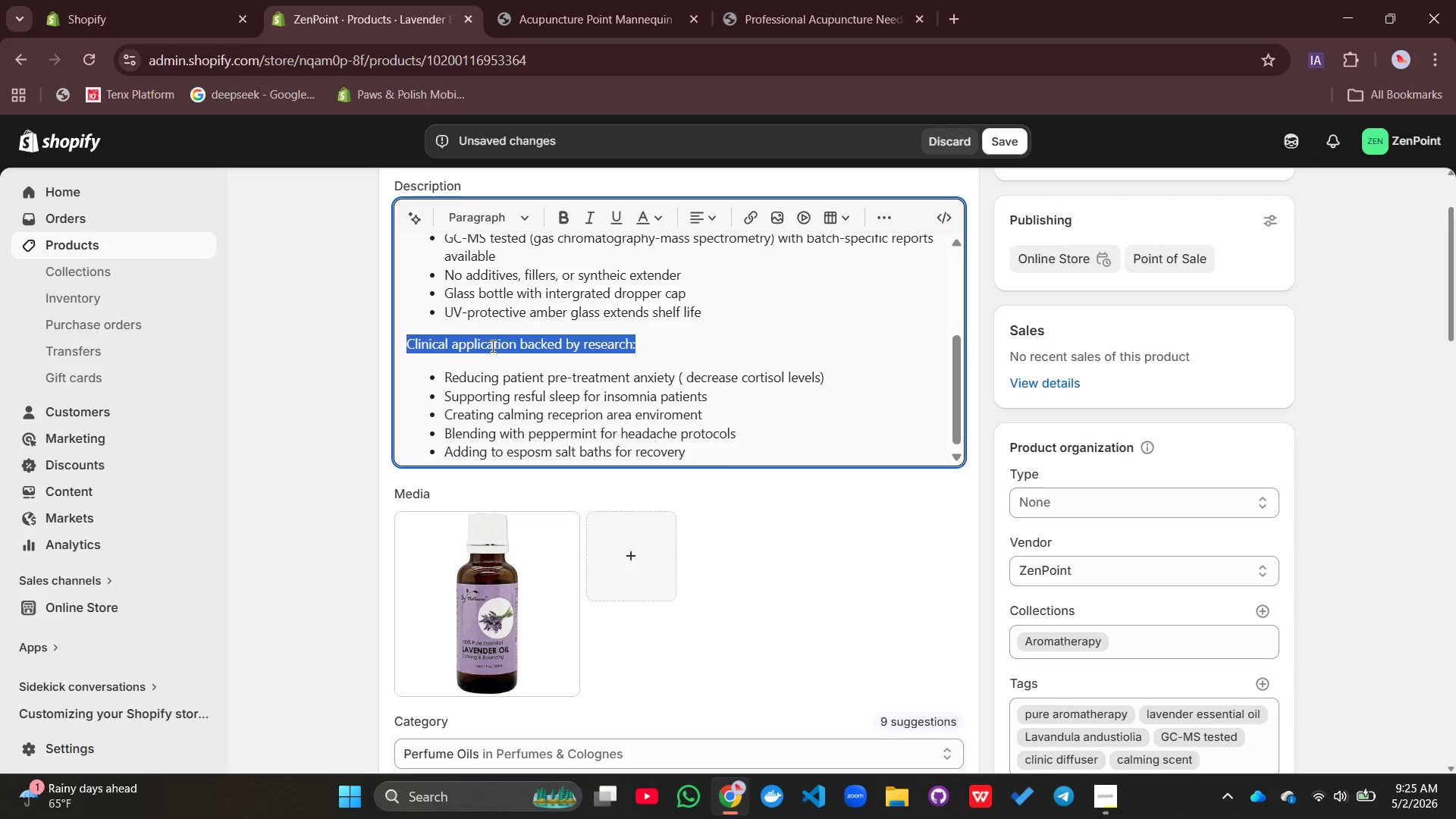 
triple_click([491, 346])
 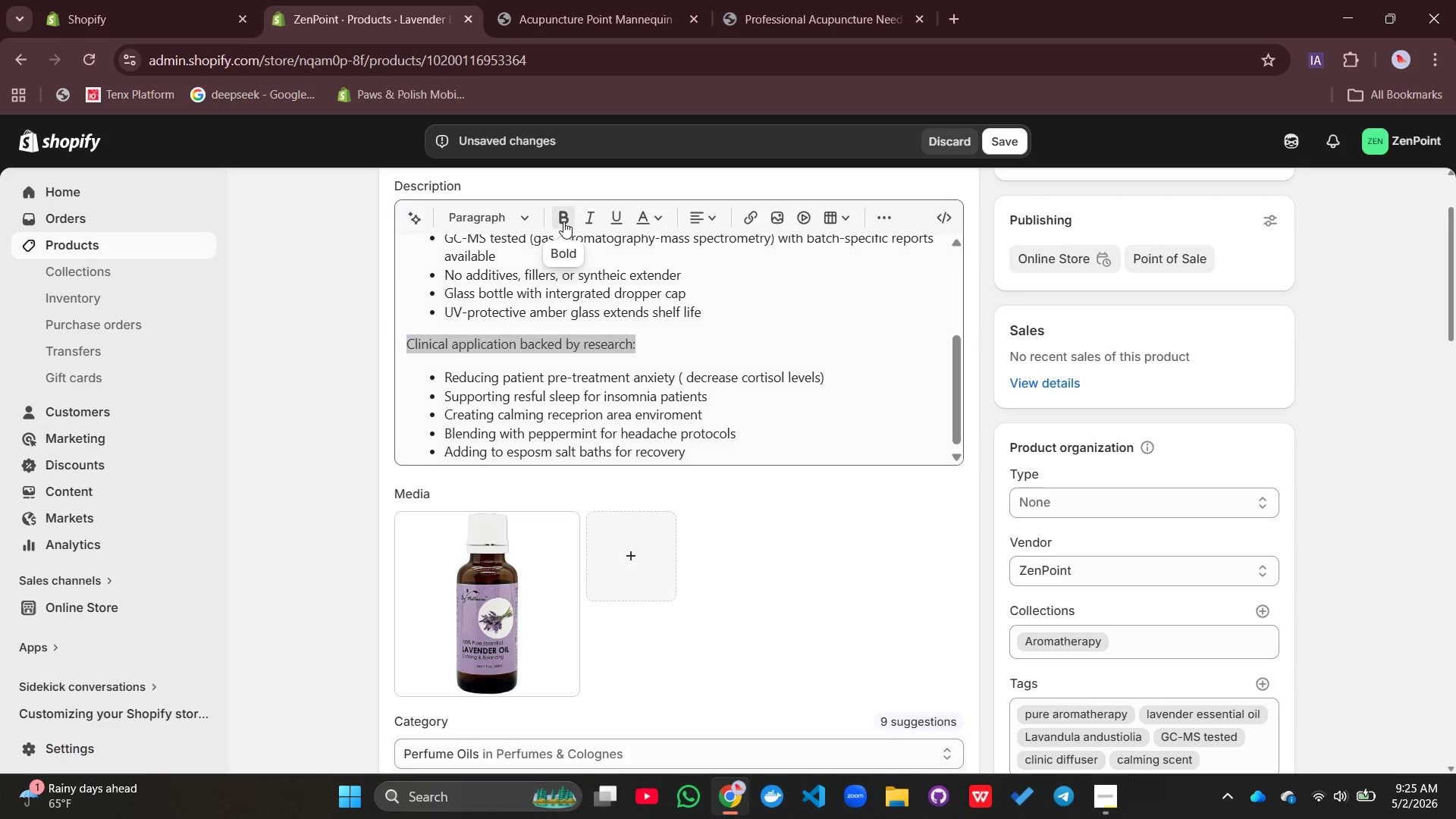 
left_click([563, 221])
 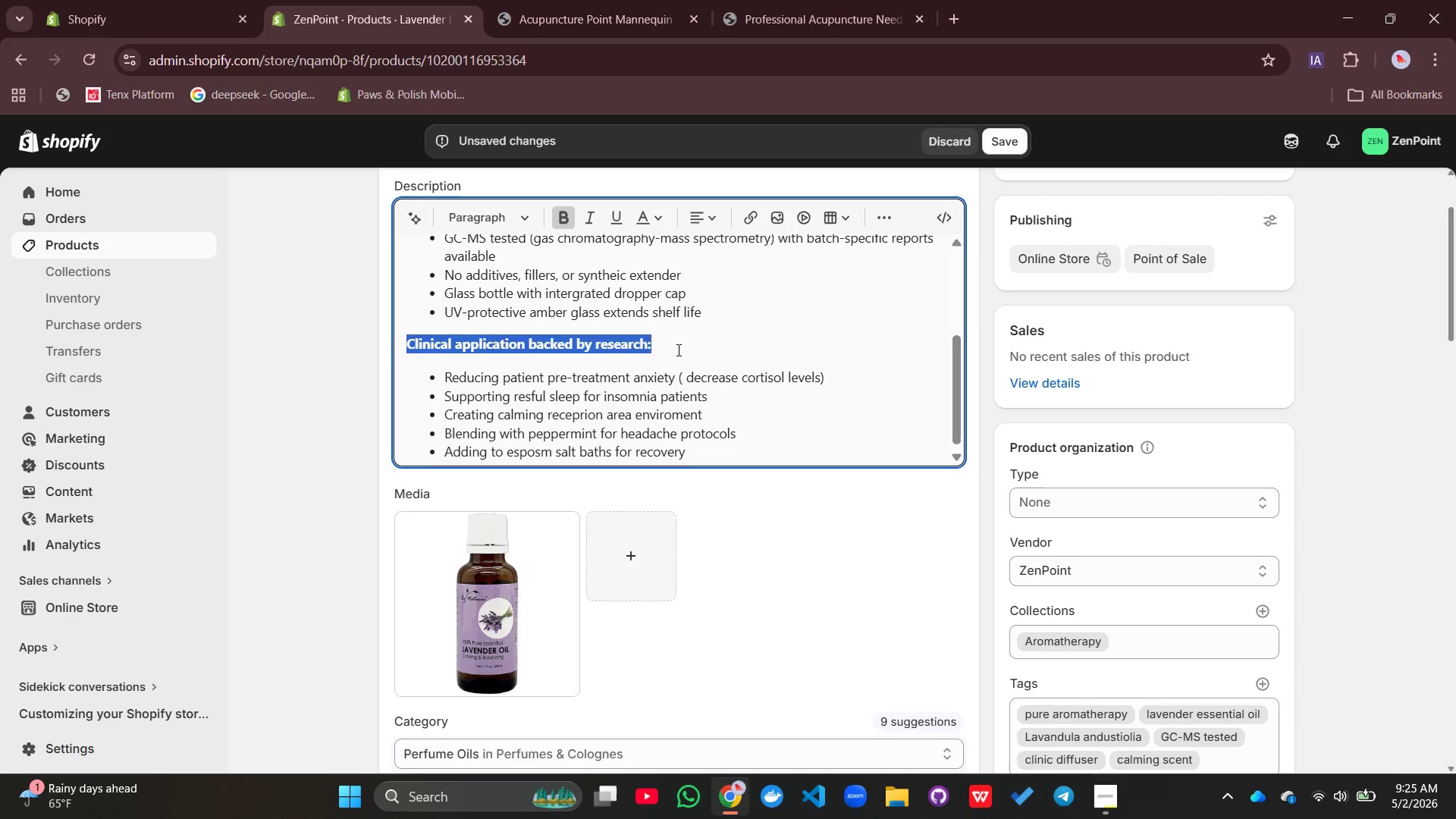 
left_click([677, 350])
 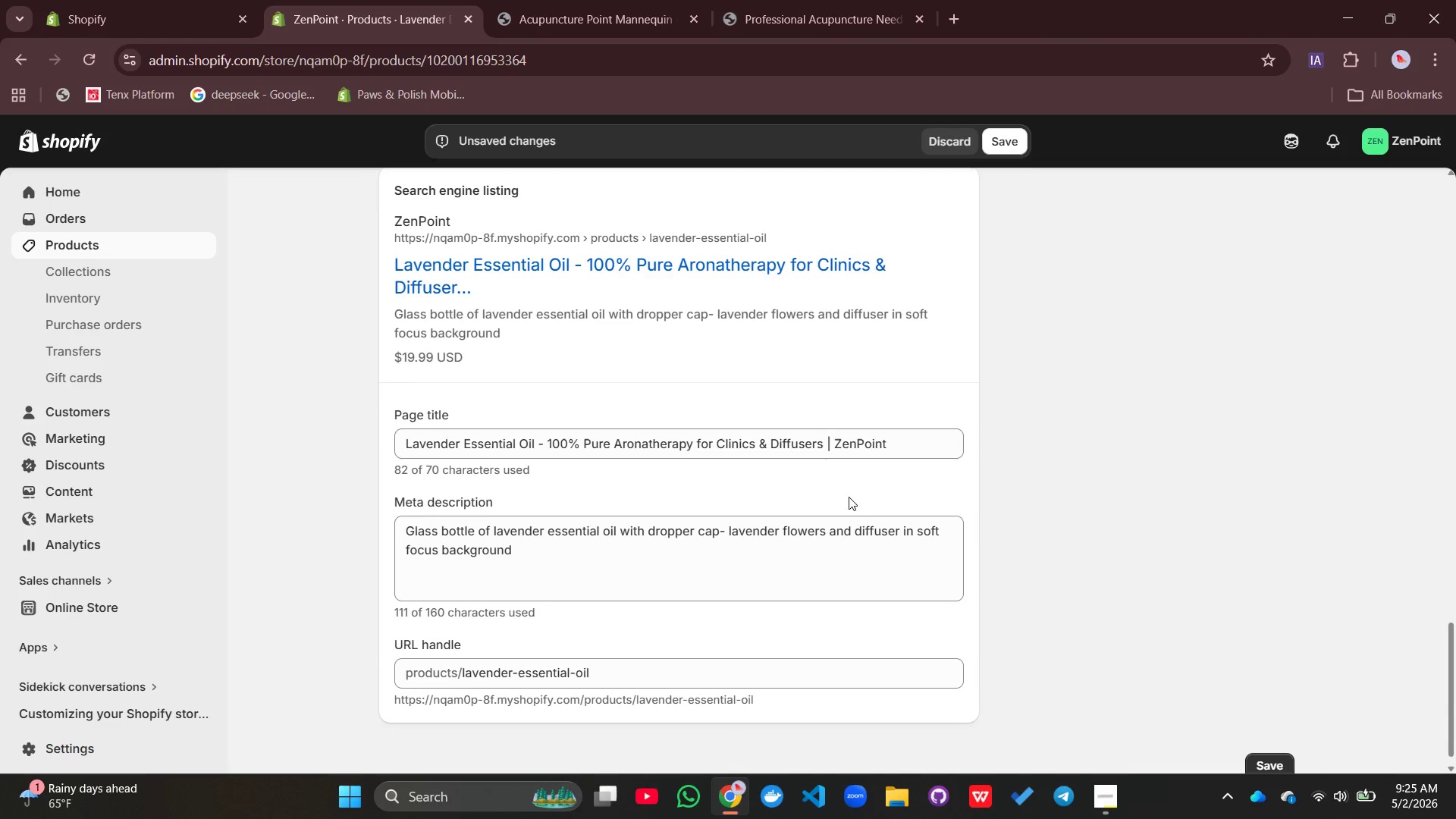 
wait(5.06)
 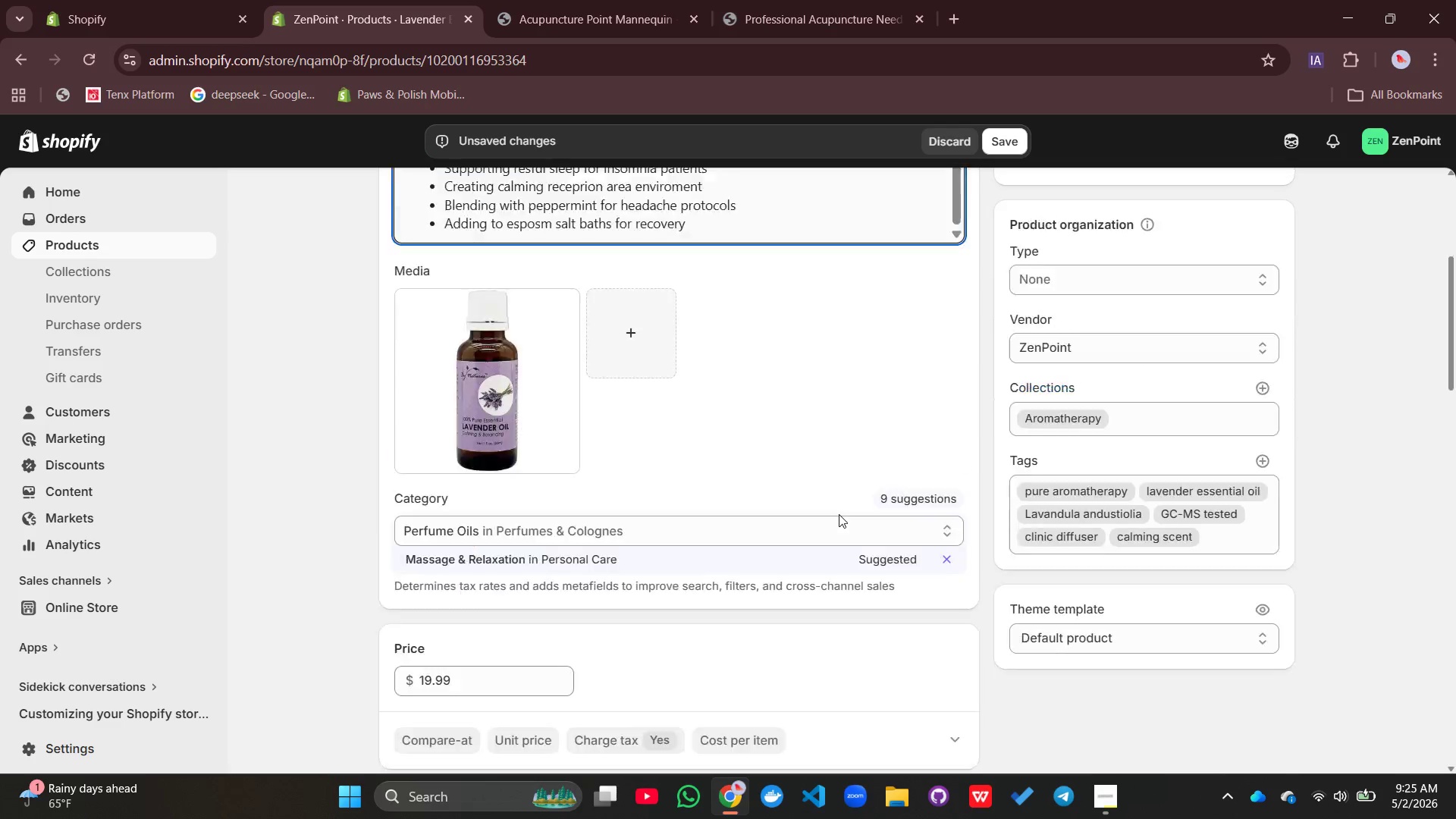 
left_click([1009, 132])
 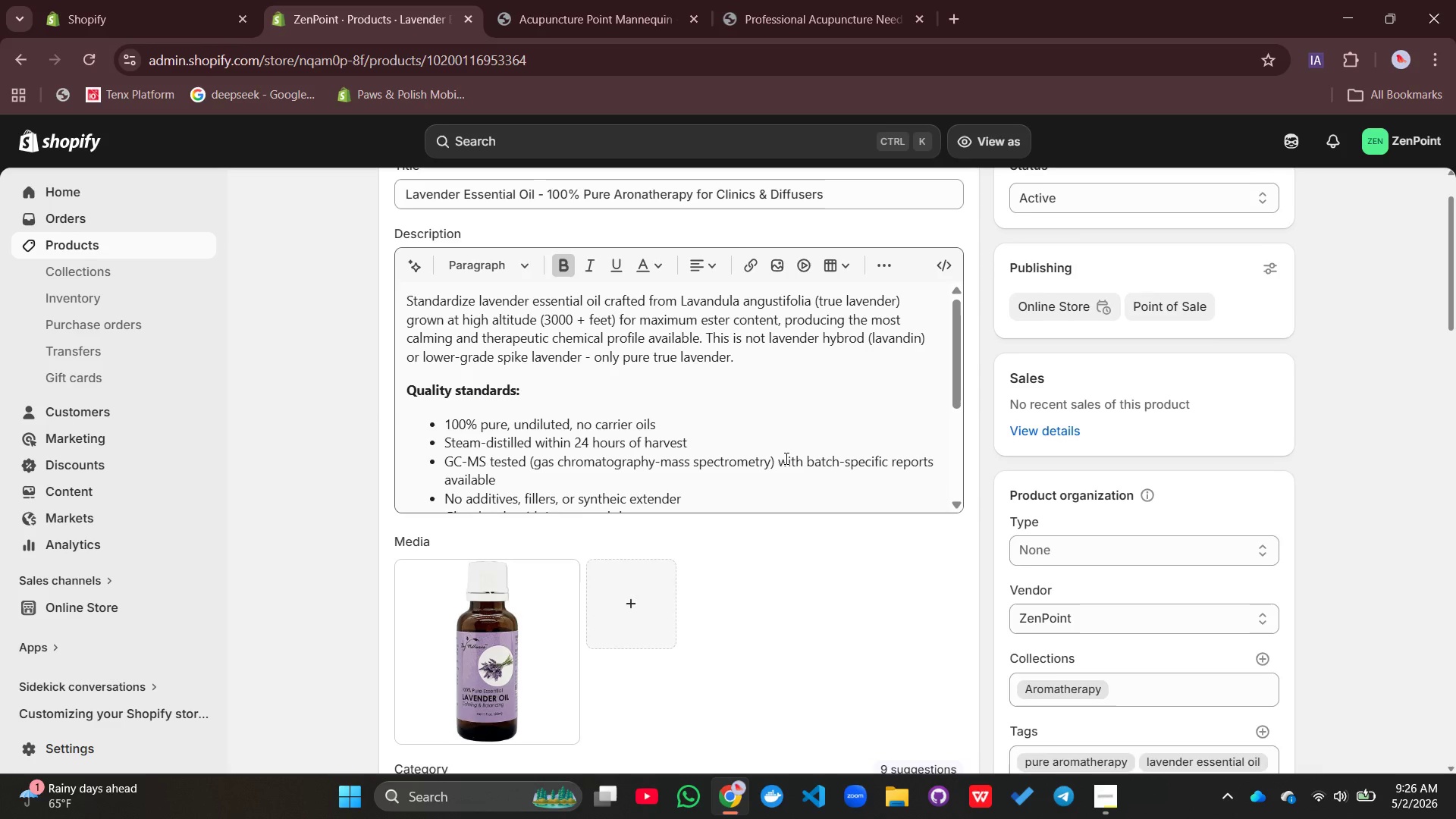 
wait(37.91)
 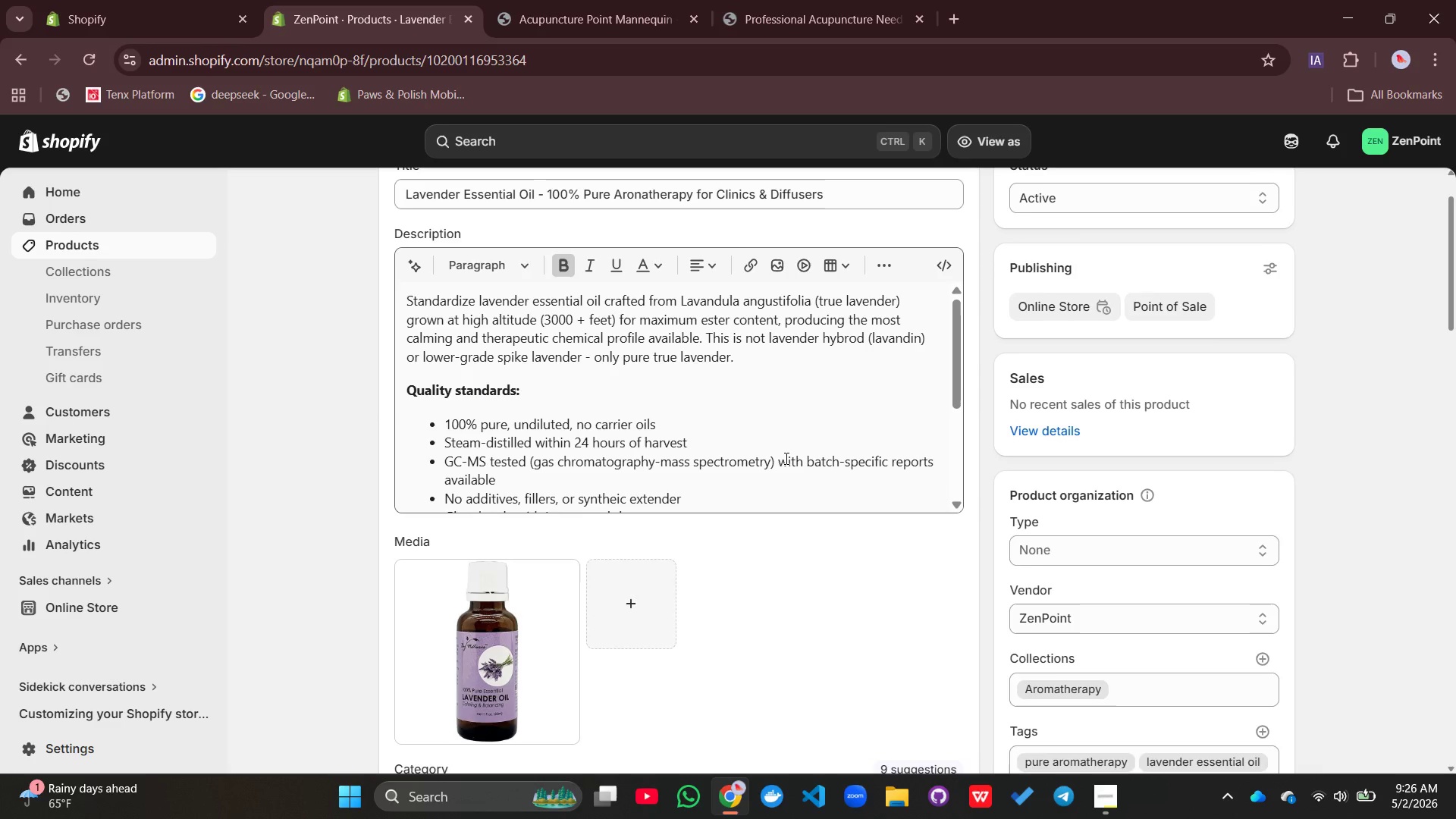 
left_click([387, 193])
 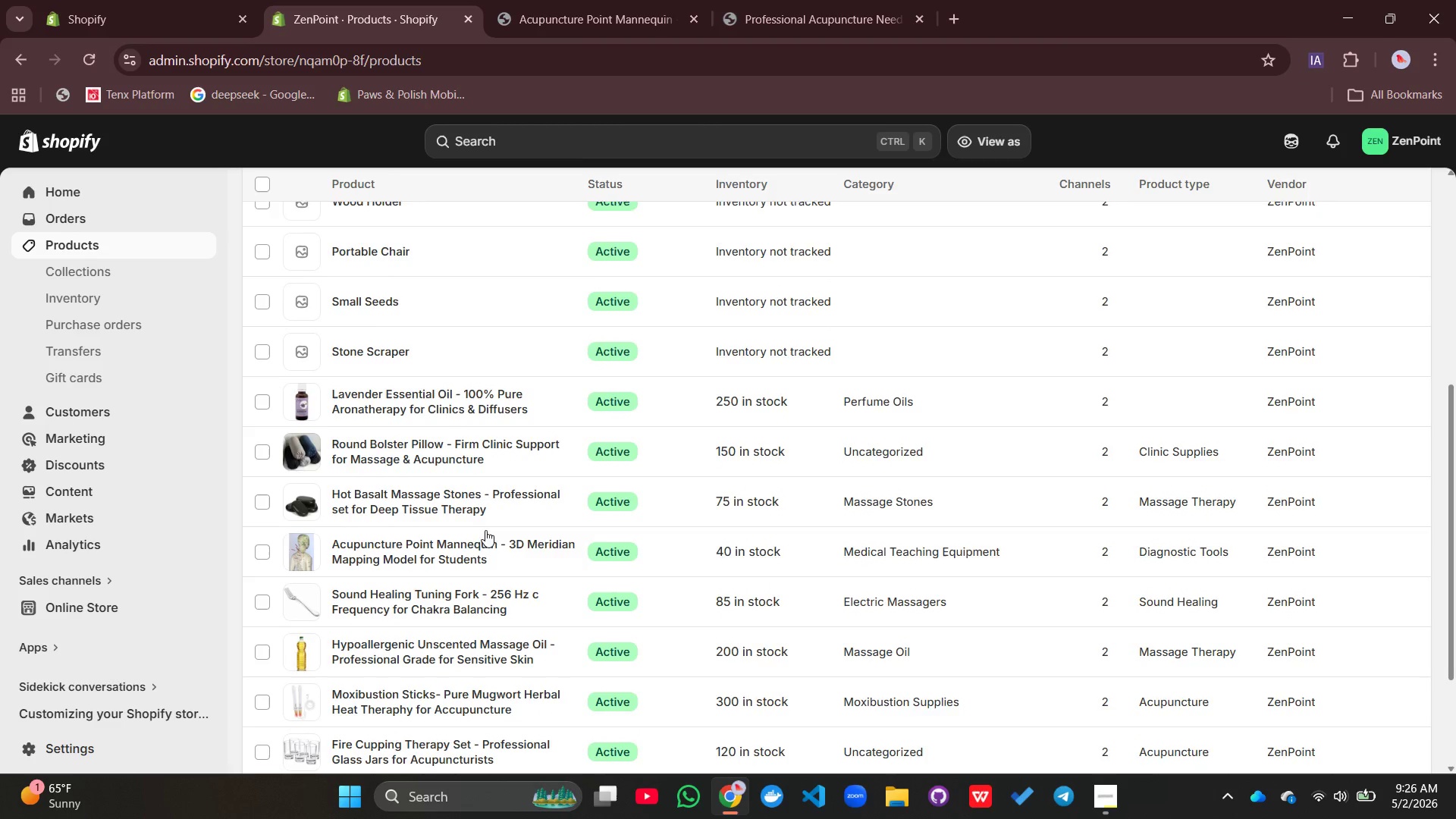 
wait(13.8)
 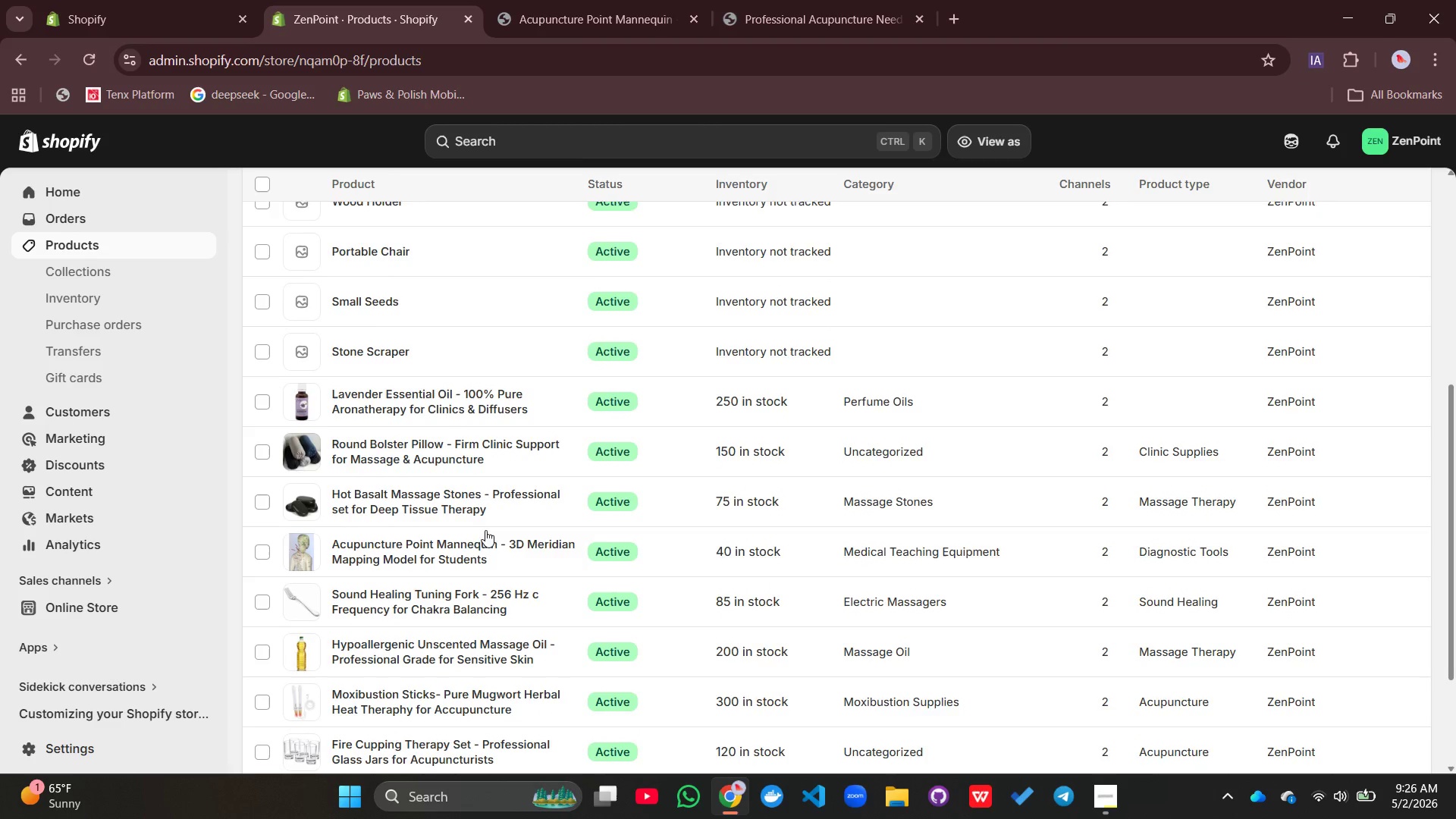 
left_click([383, 457])
 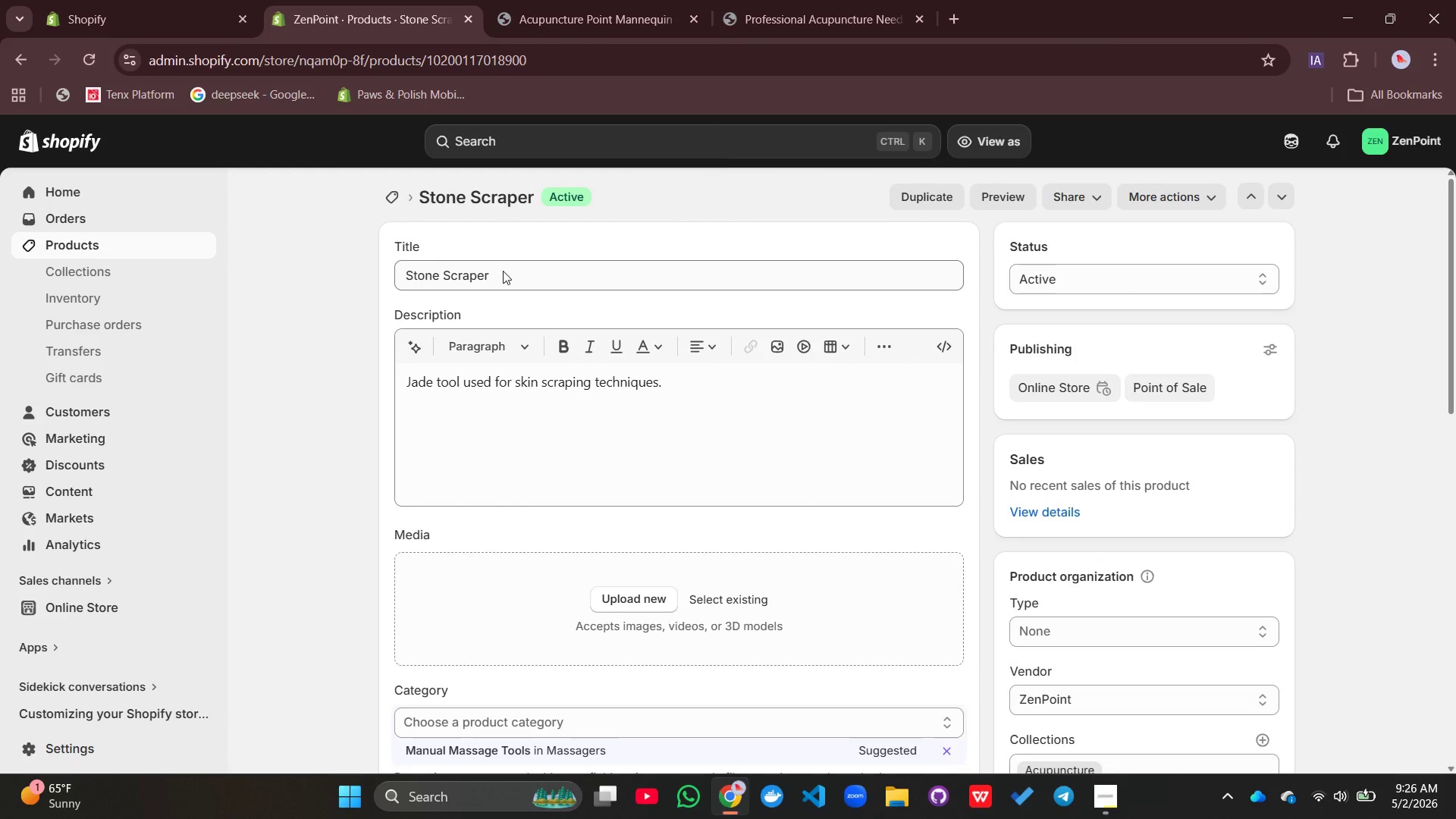 
left_click([503, 271])
 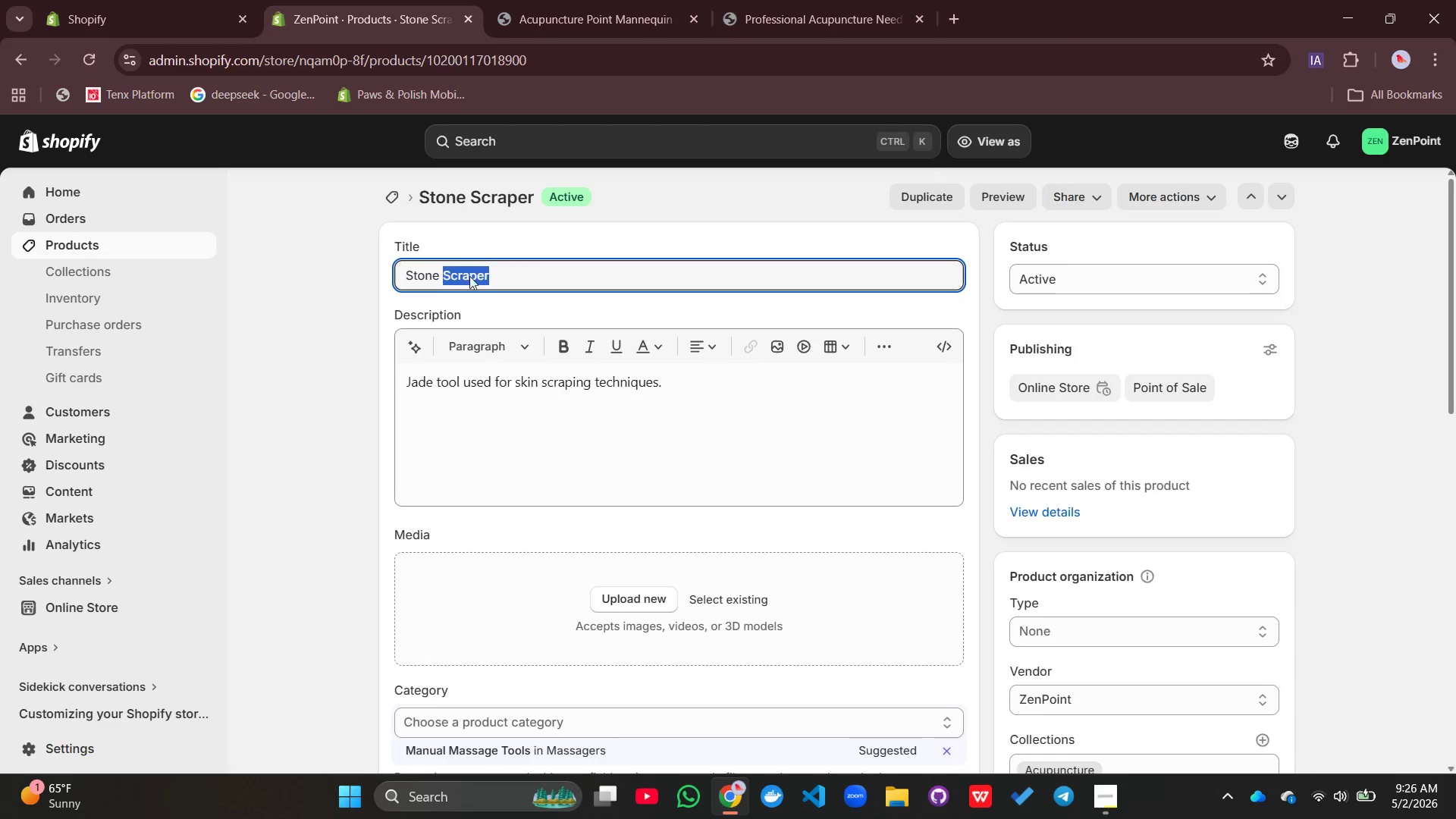 
left_click_drag(start_coordinate=[503, 271], to_coordinate=[391, 291])
 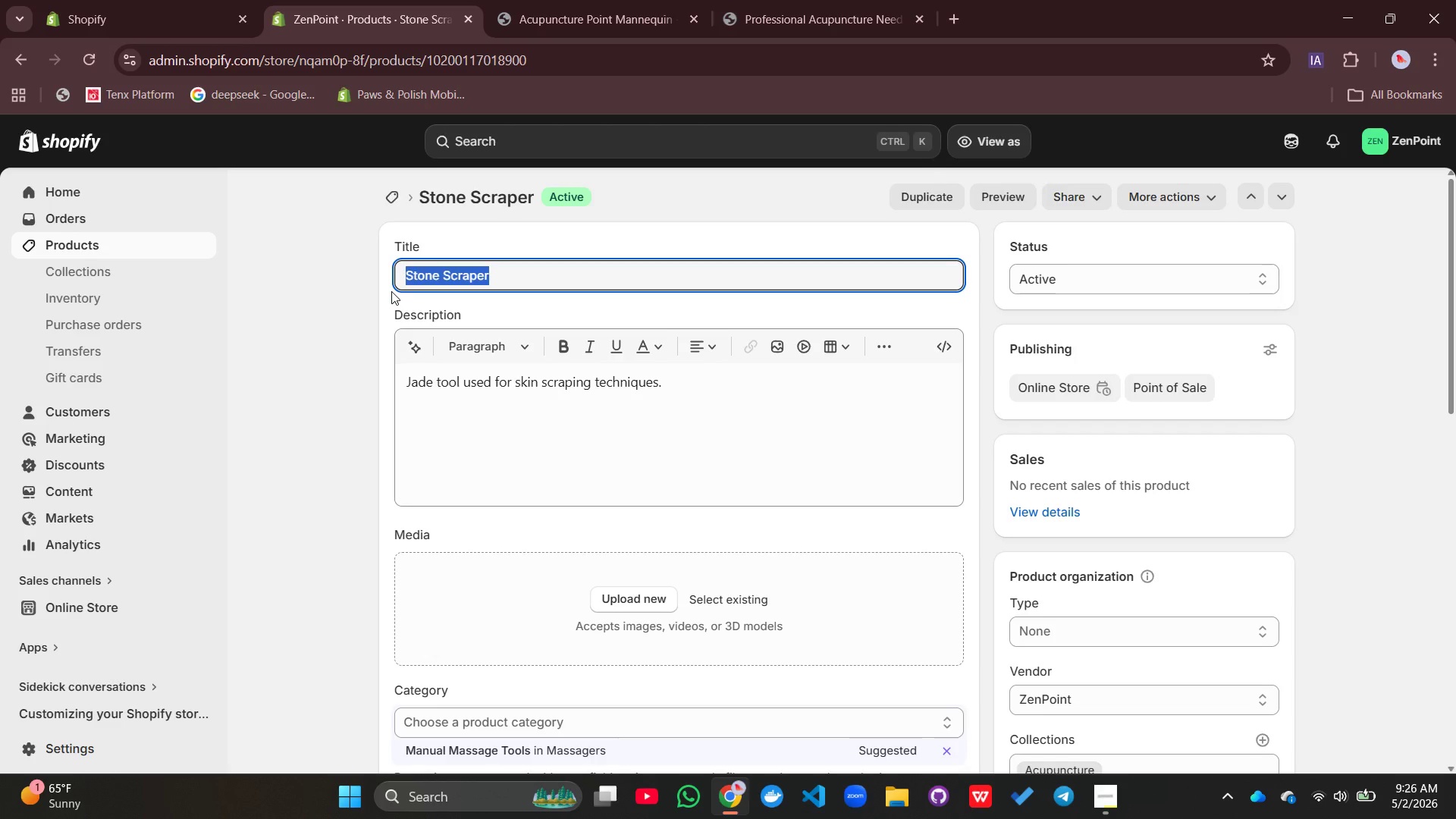 
type(Jade Gua Sha)
 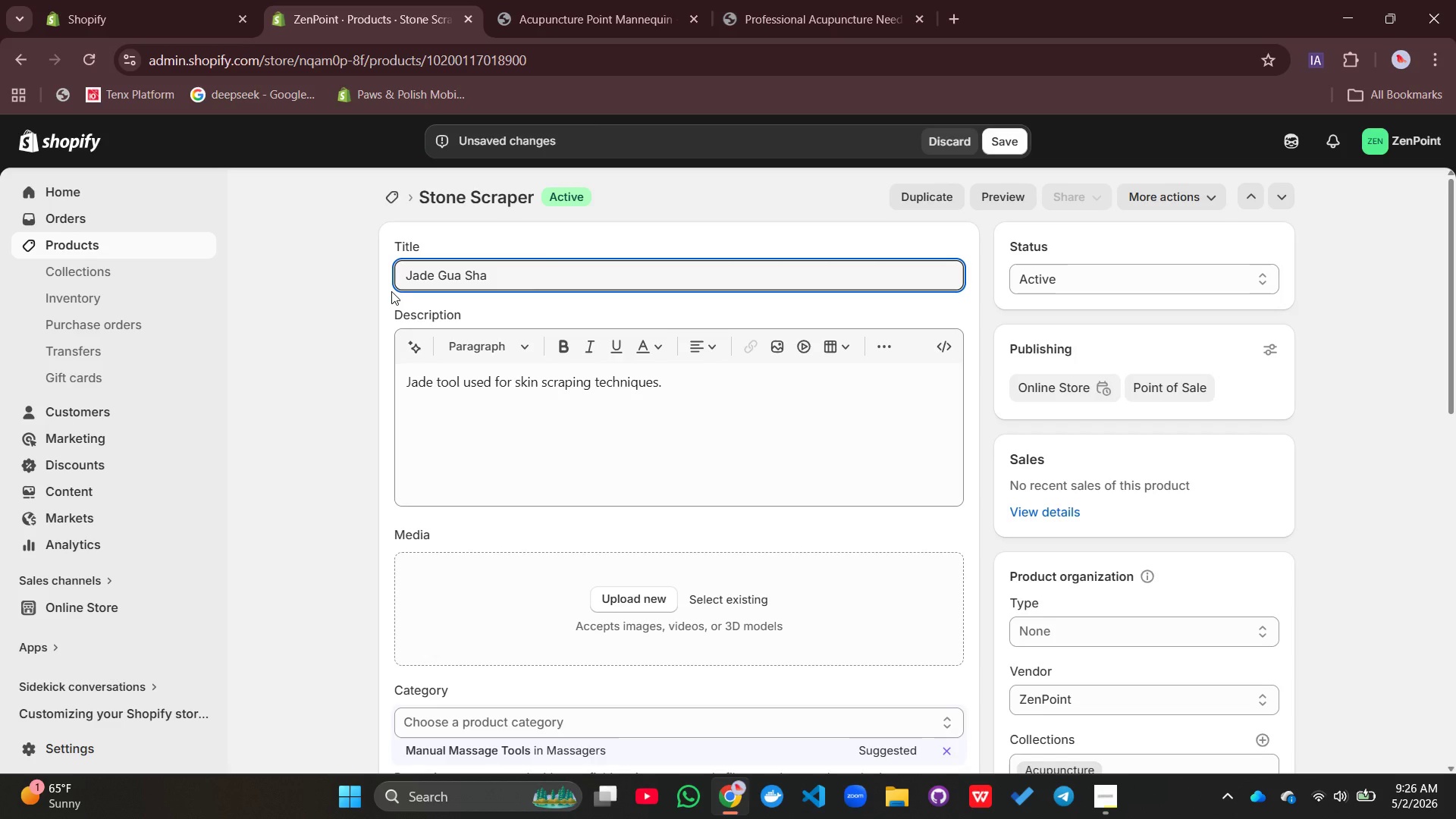 
hold_key(key=Backspace, duration=1.51)
 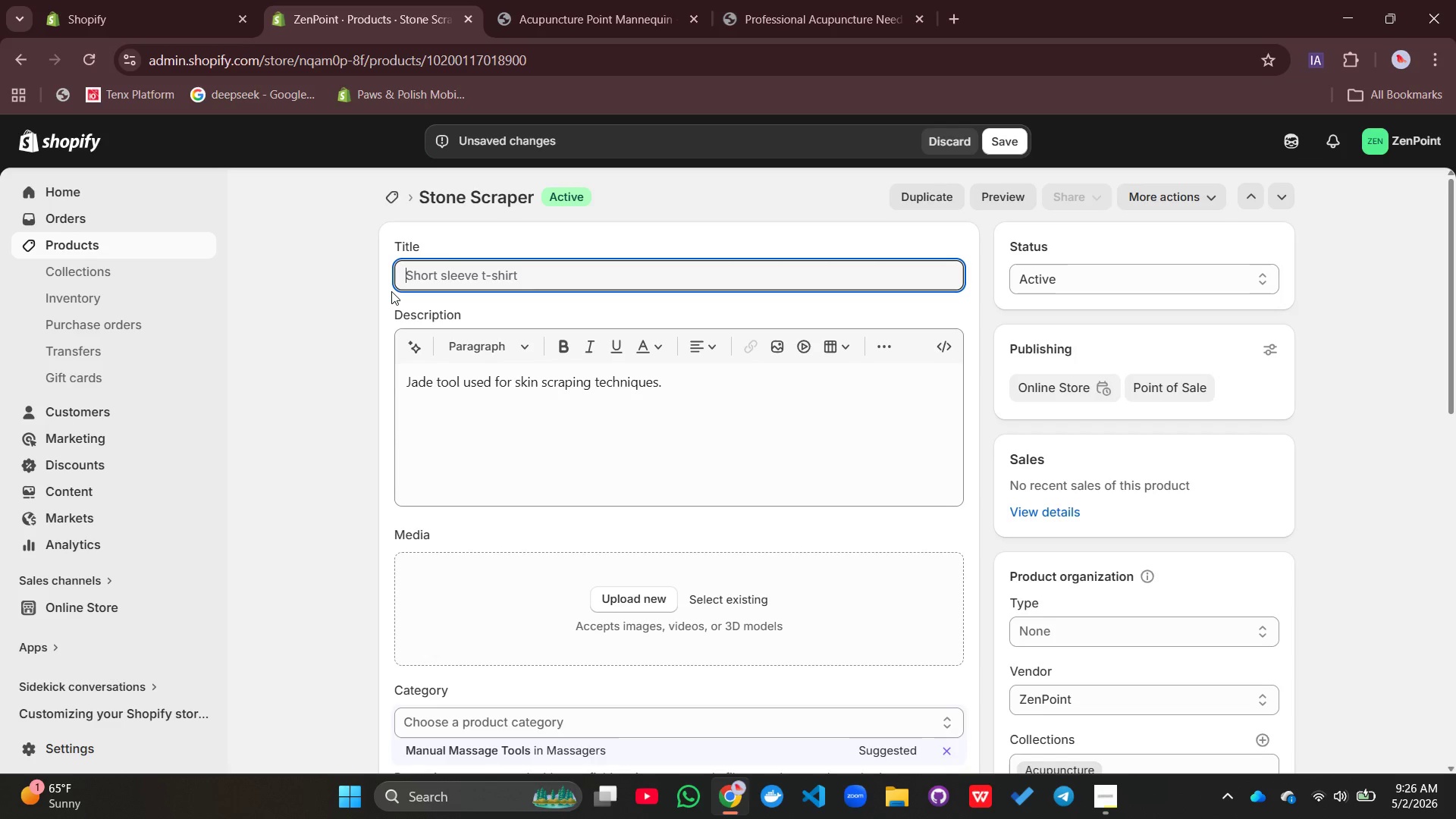 
hold_key(key=Backspace, duration=0.45)
 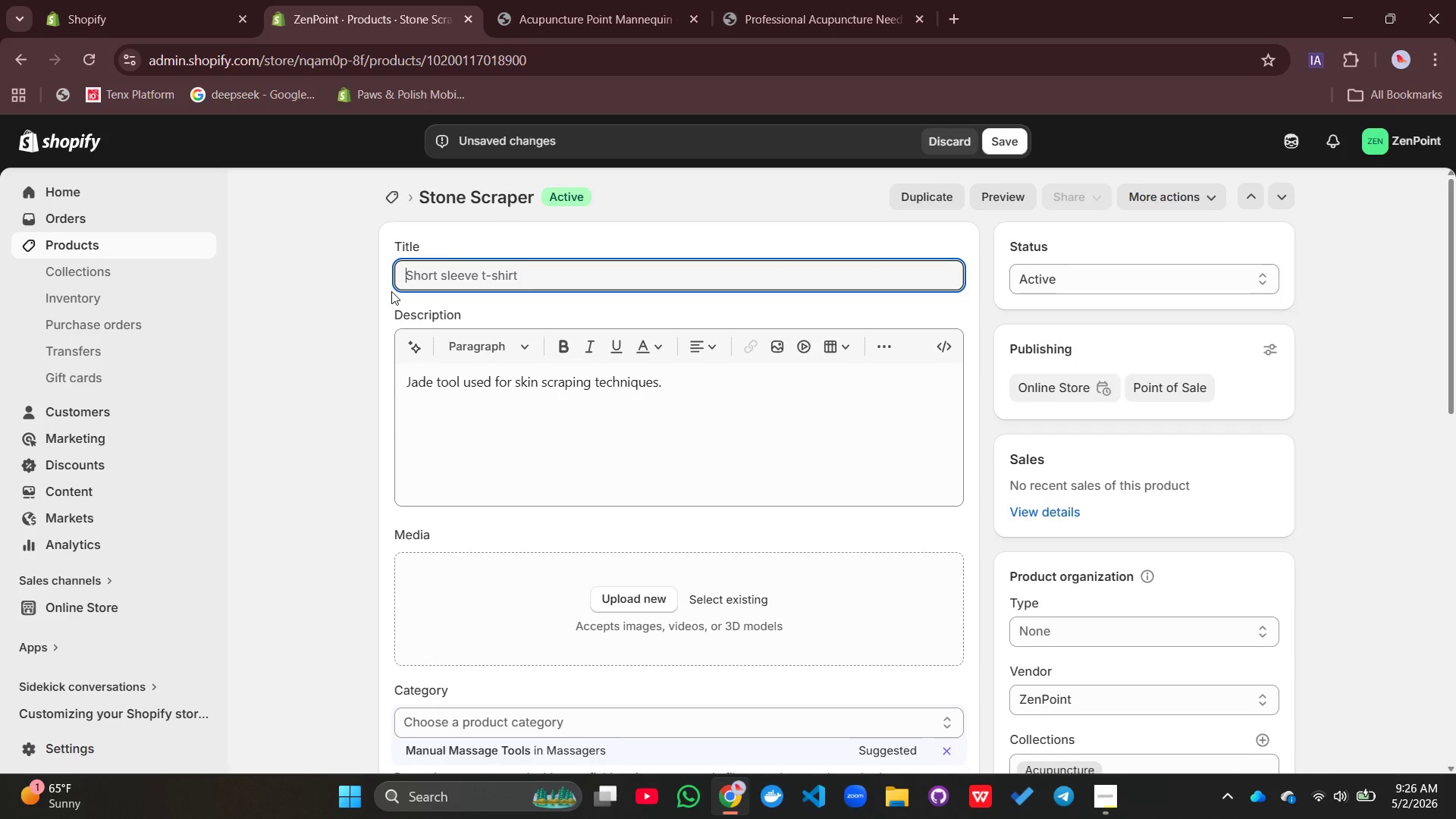 
type(Facial & bo)
key(Backspace)
type([NumLock])
key(Backspace)
type(Body Scraping )
 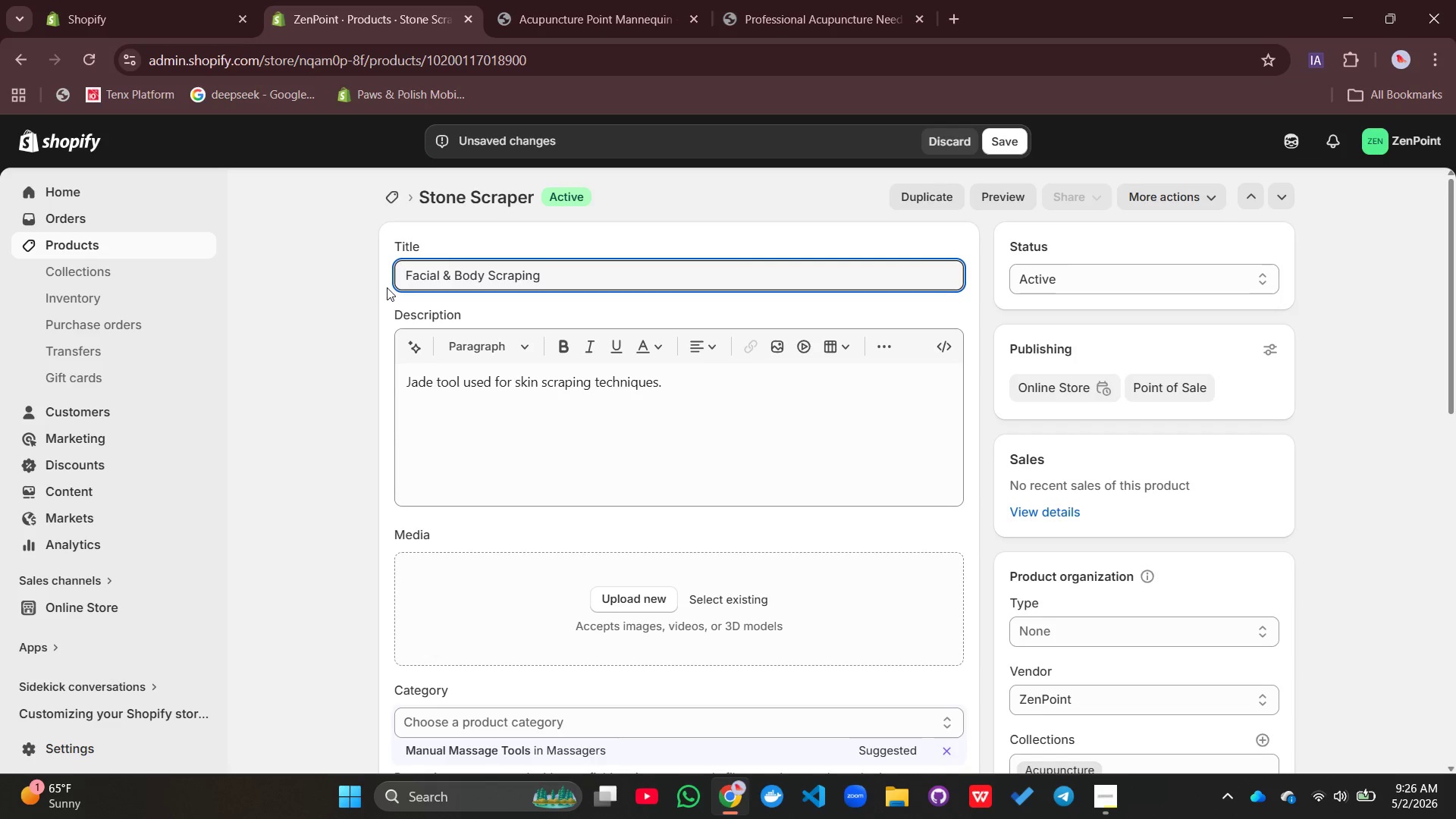 
type(Instrument for TC<)
key(Backspace)
type(M)
 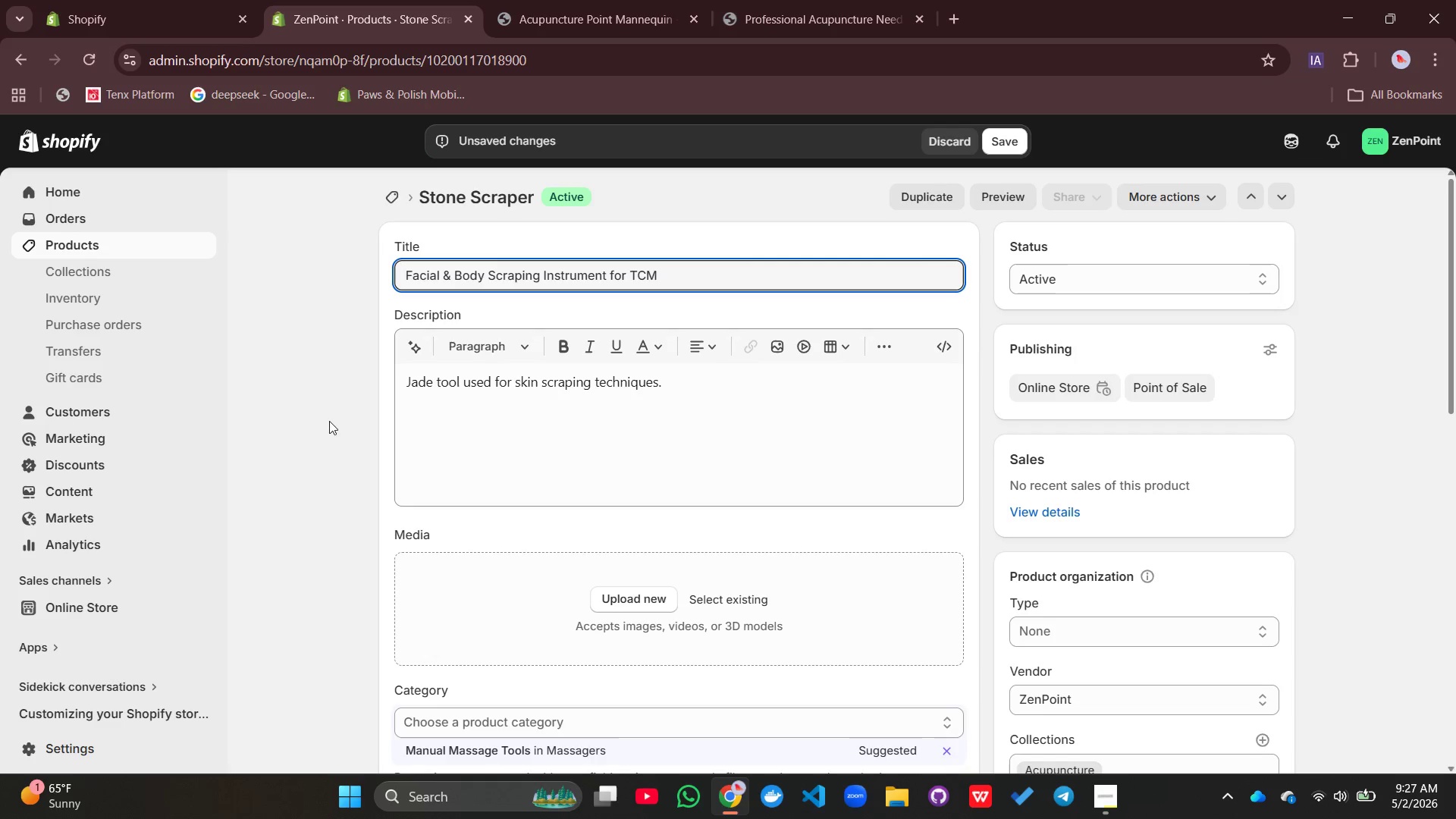 
double_click([505, 381])
 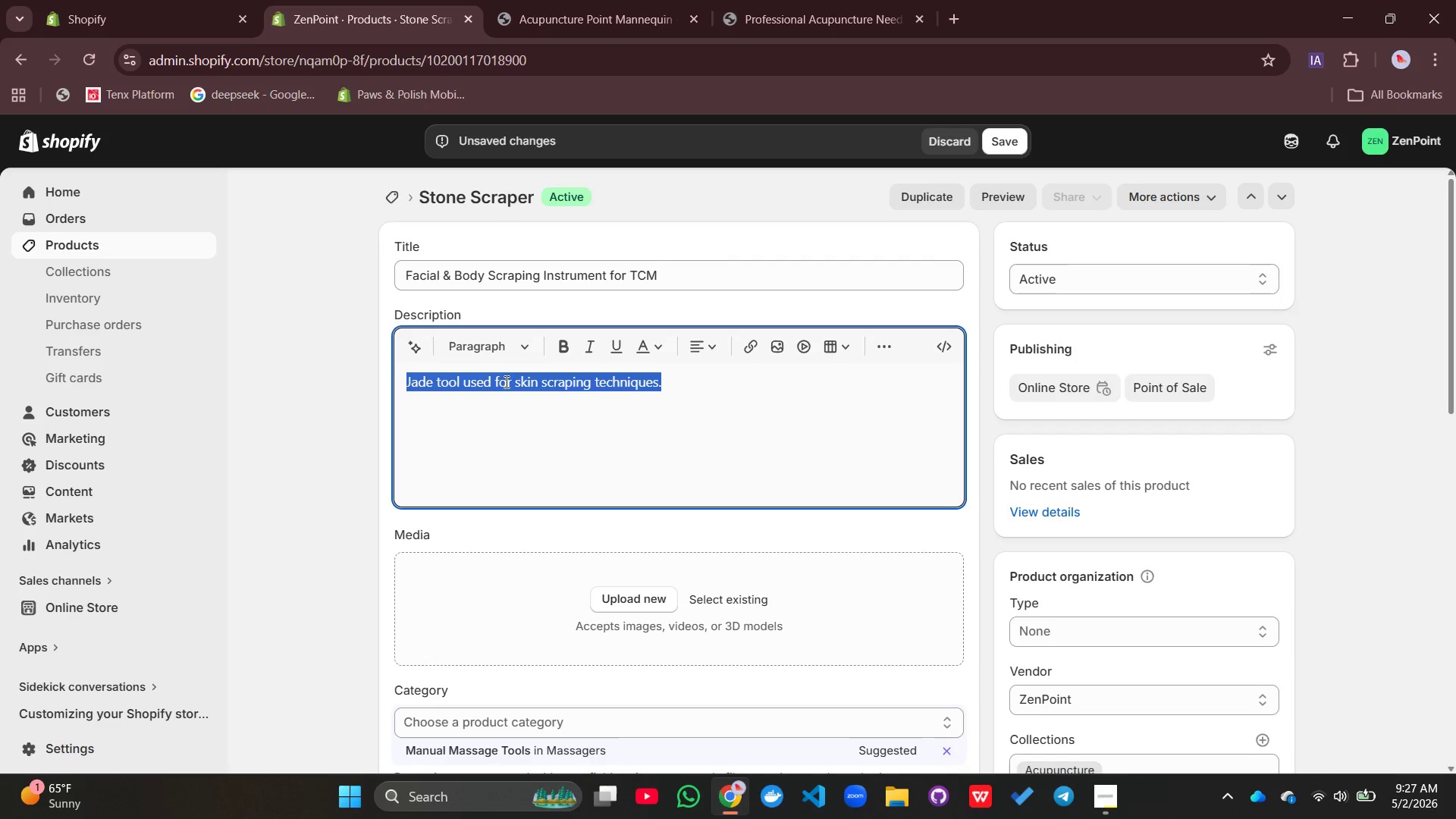 
triple_click([505, 381])
 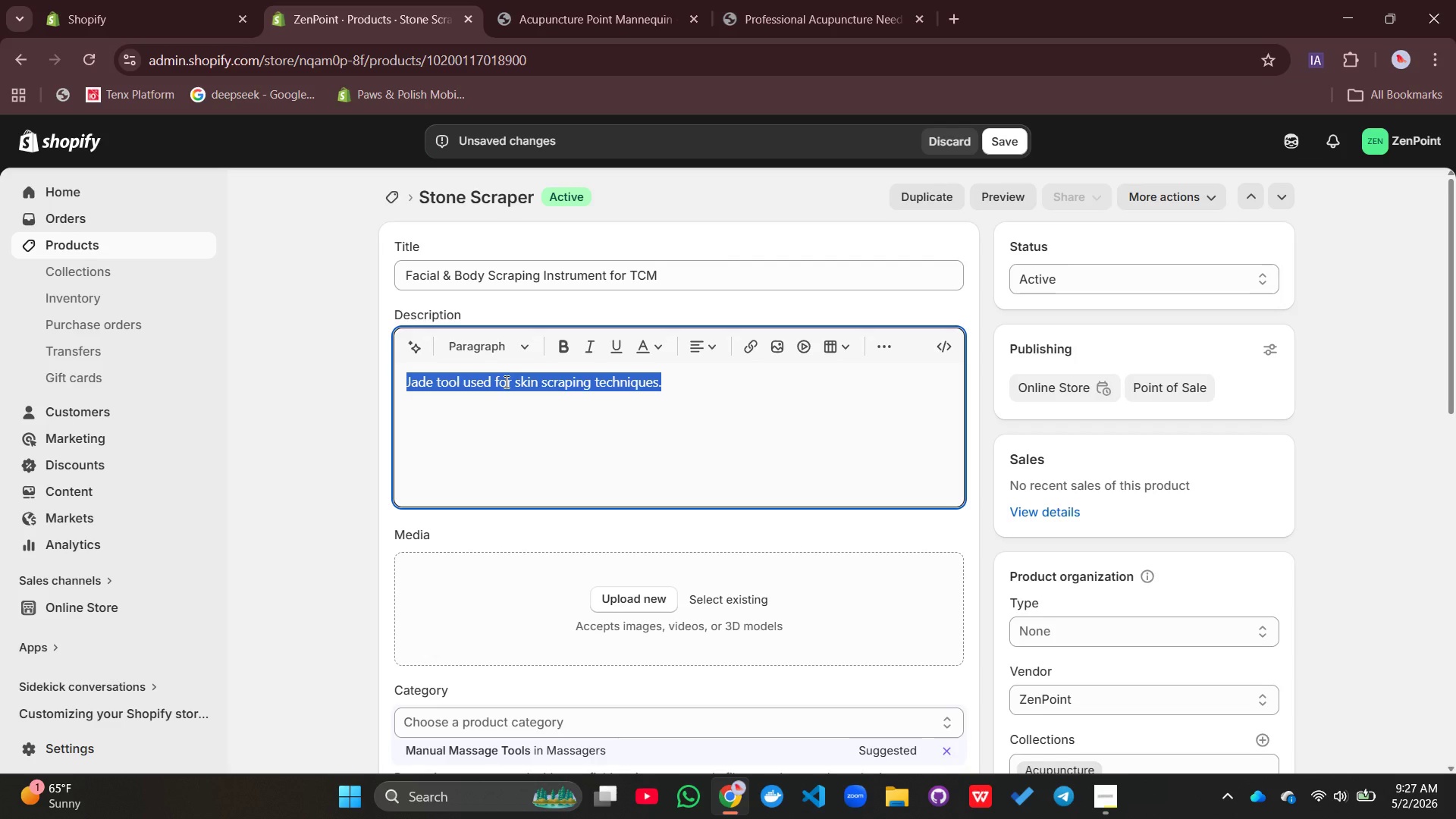 
type(Authentic natural jade stone)
 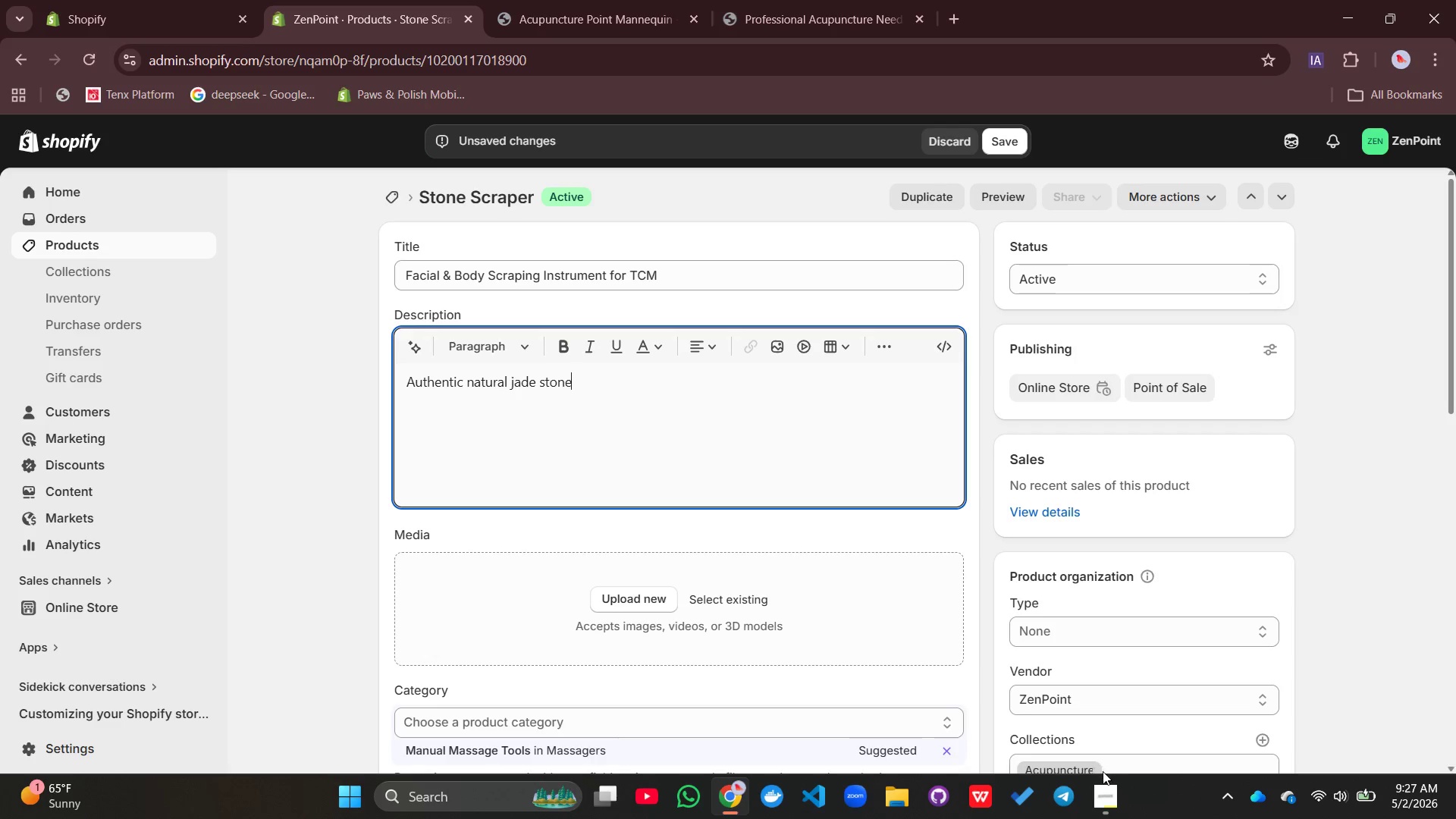 
left_click([1111, 795])